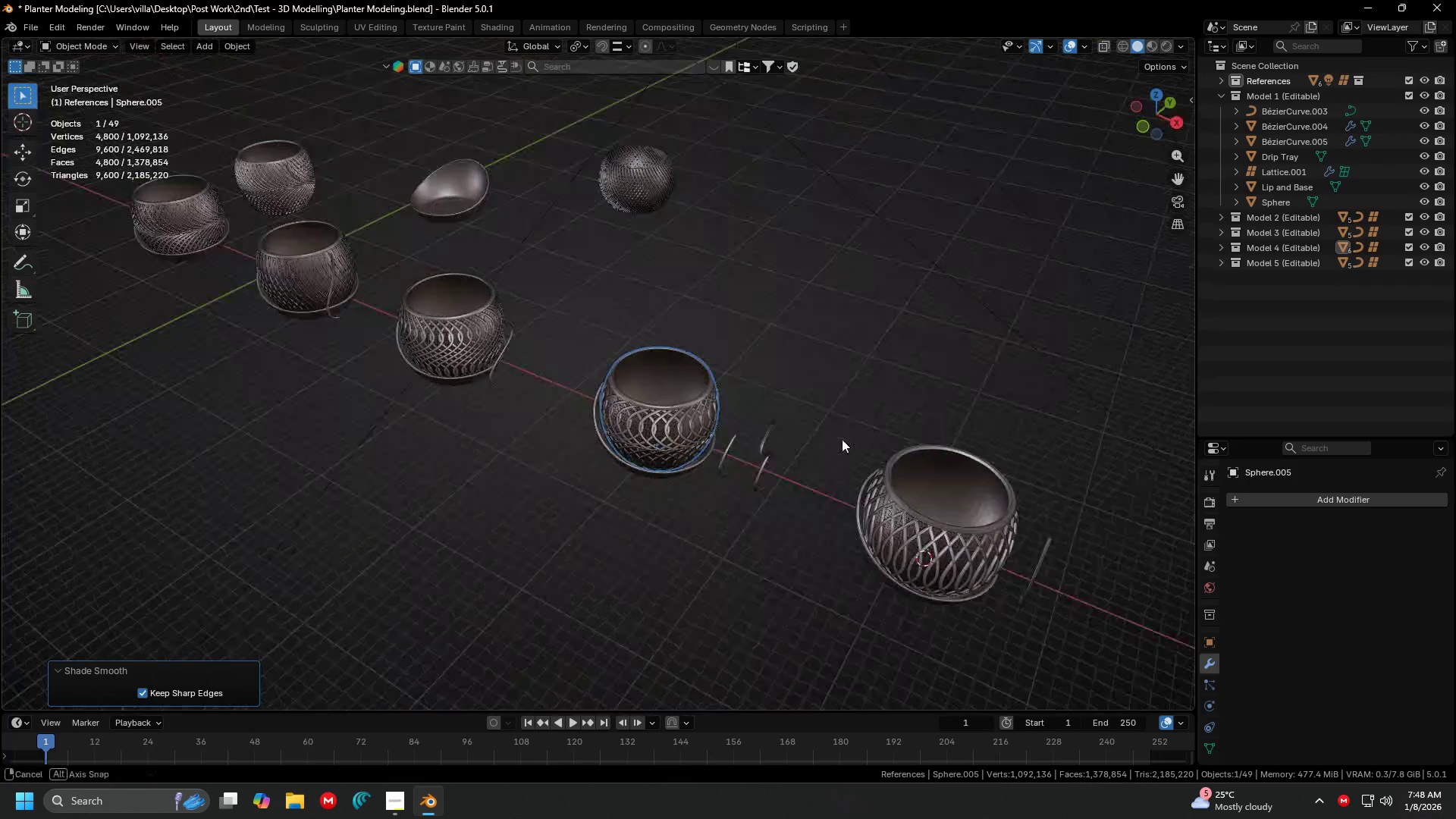 
key(Shift+ShiftLeft)
 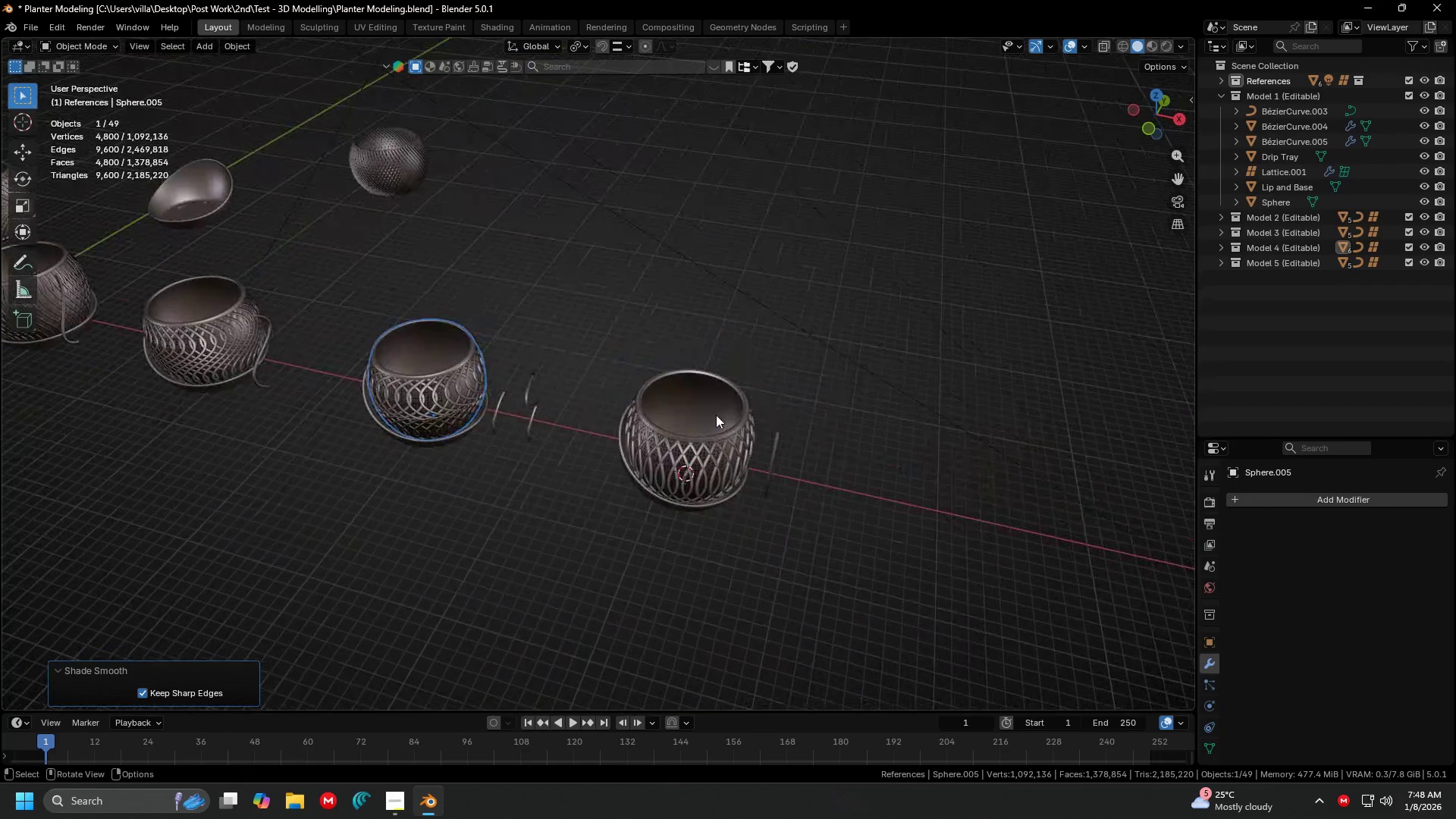 
scroll: coordinate [788, 434], scroll_direction: down, amount: 4.0
 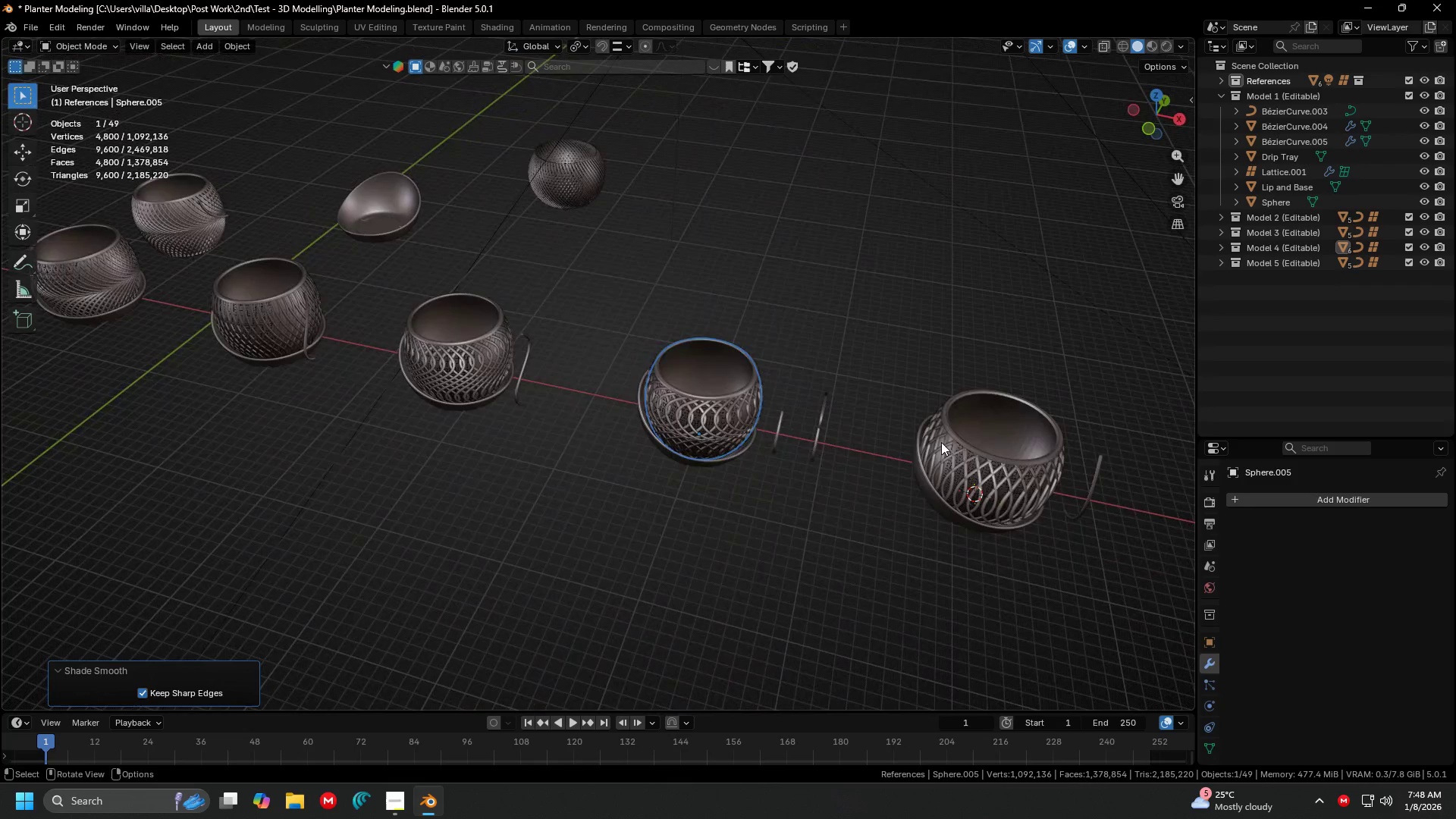 
key(Shift+ShiftLeft)
 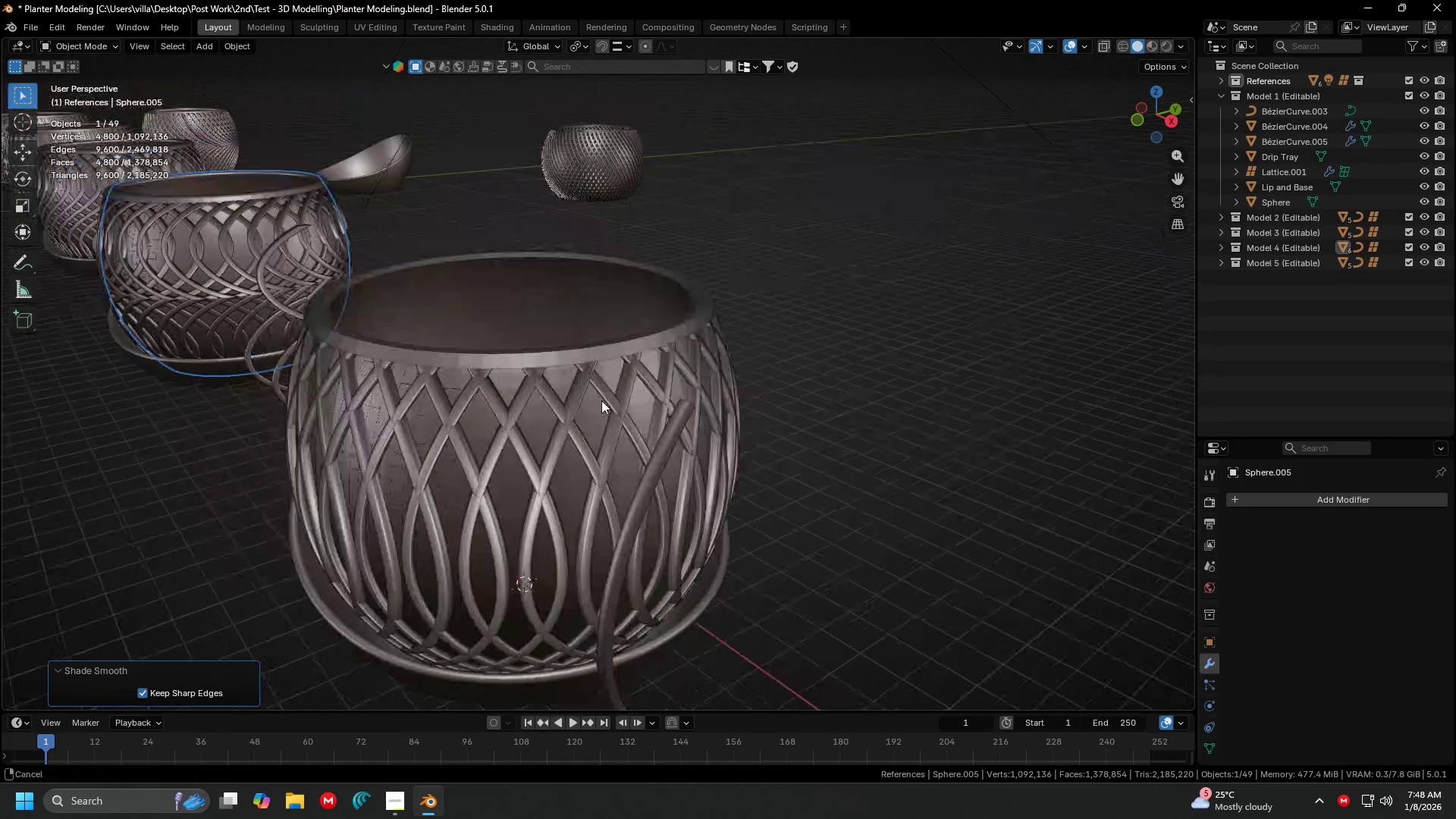 
scroll: coordinate [605, 378], scroll_direction: up, amount: 4.0
 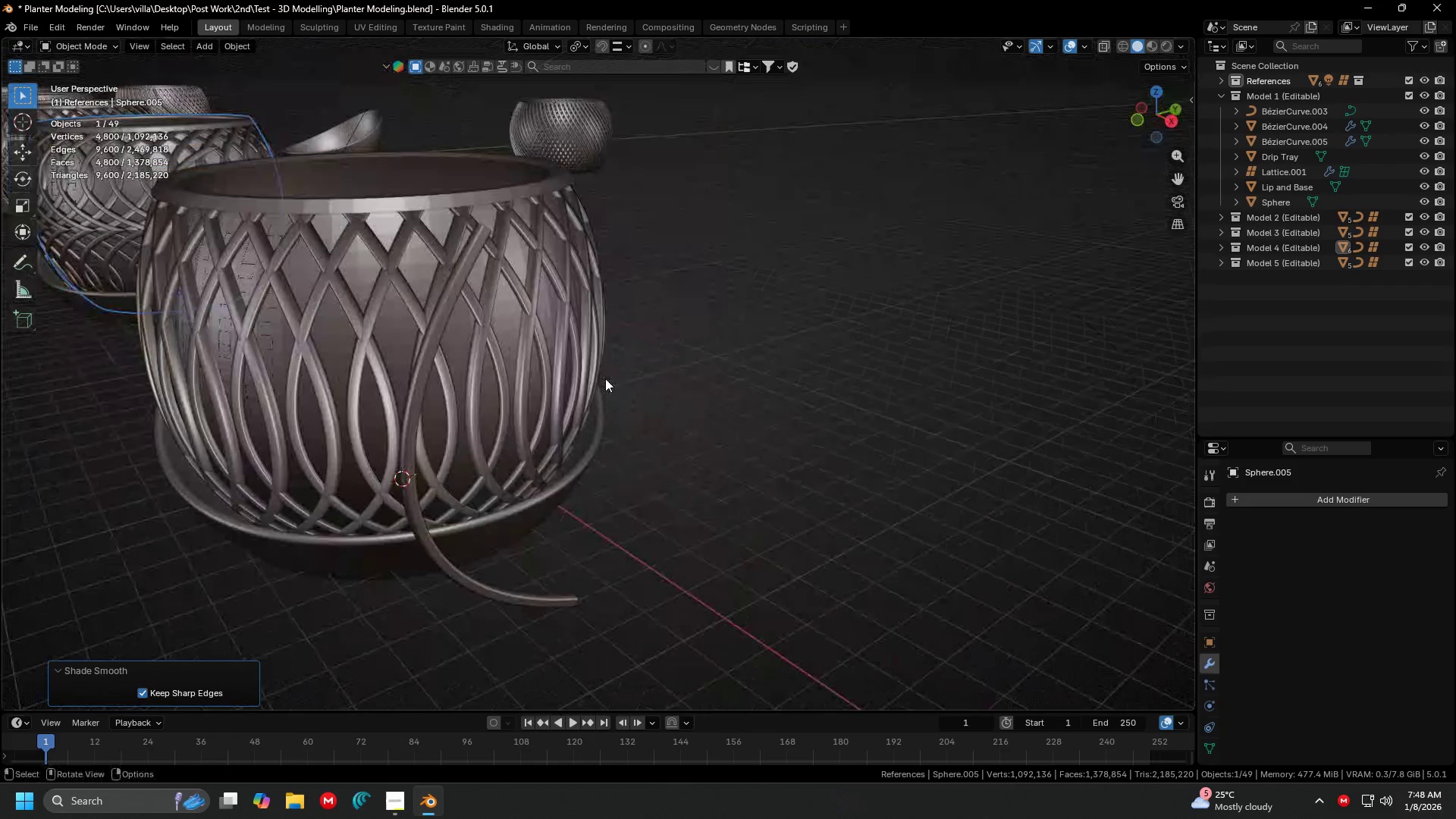 
left_click([632, 376])
 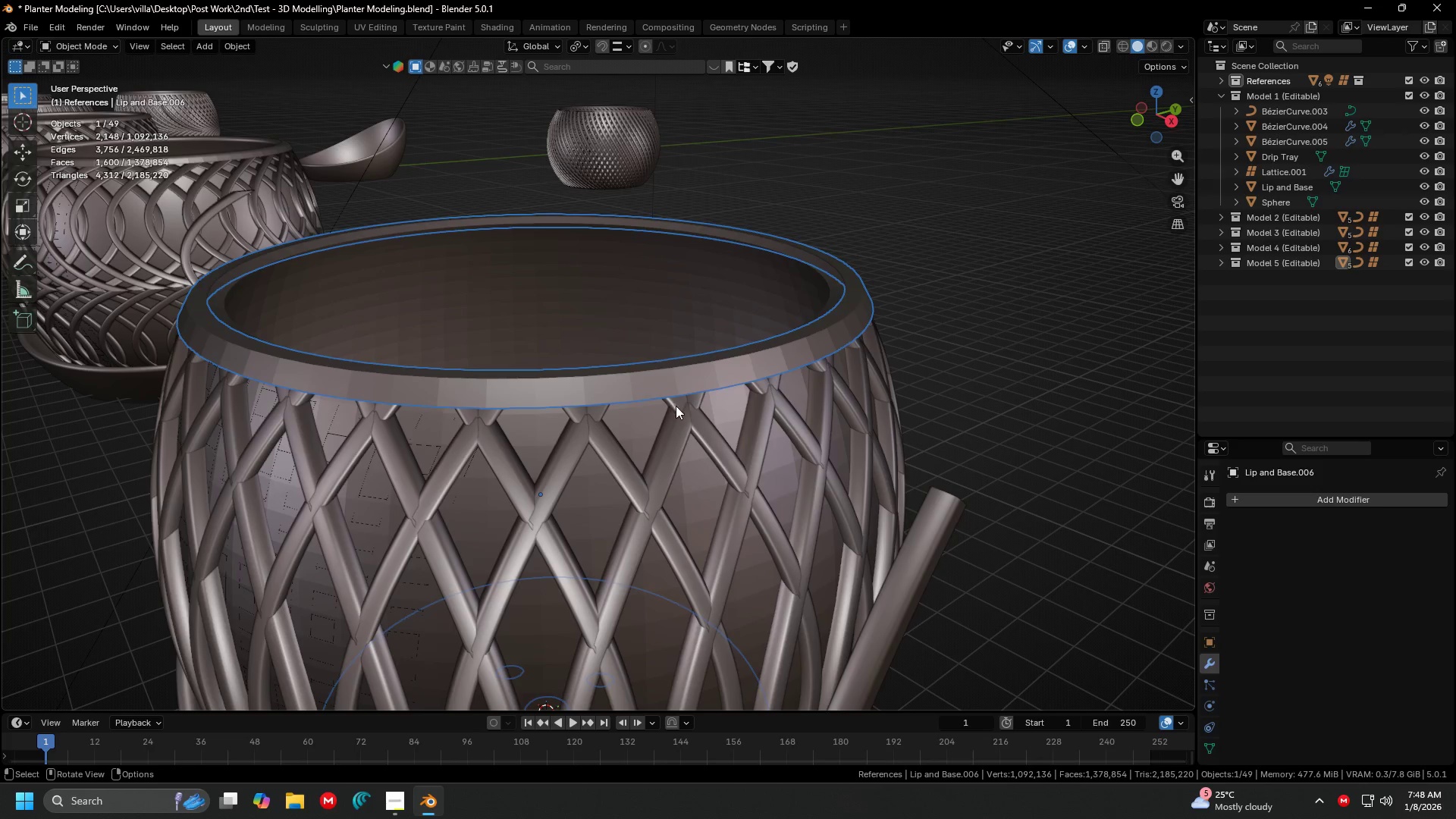 
scroll: coordinate [618, 406], scroll_direction: up, amount: 2.0
 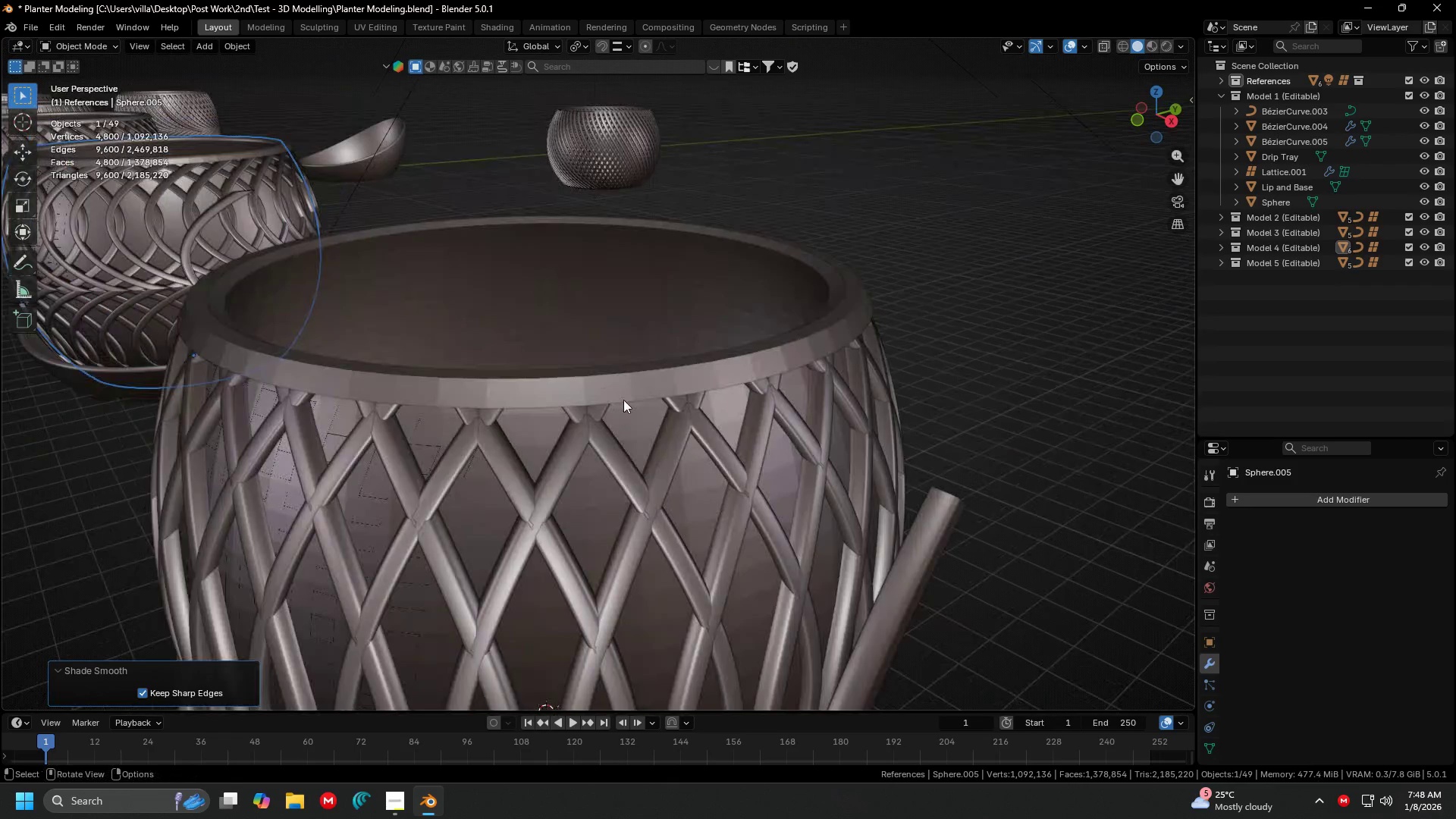 
key(Tab)
 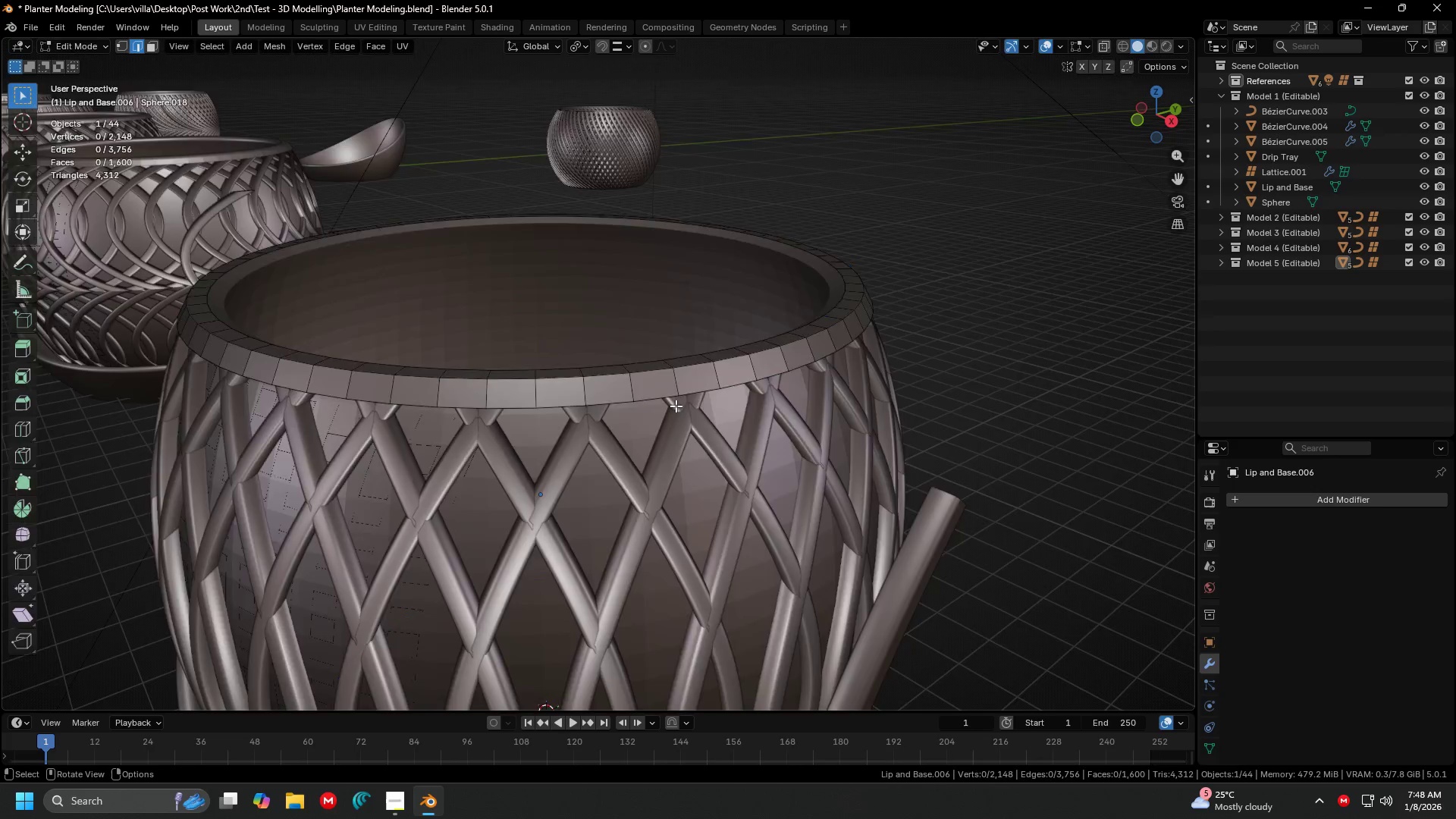 
hold_key(key=AltLeft, duration=0.33)
left_click([655, 377])
 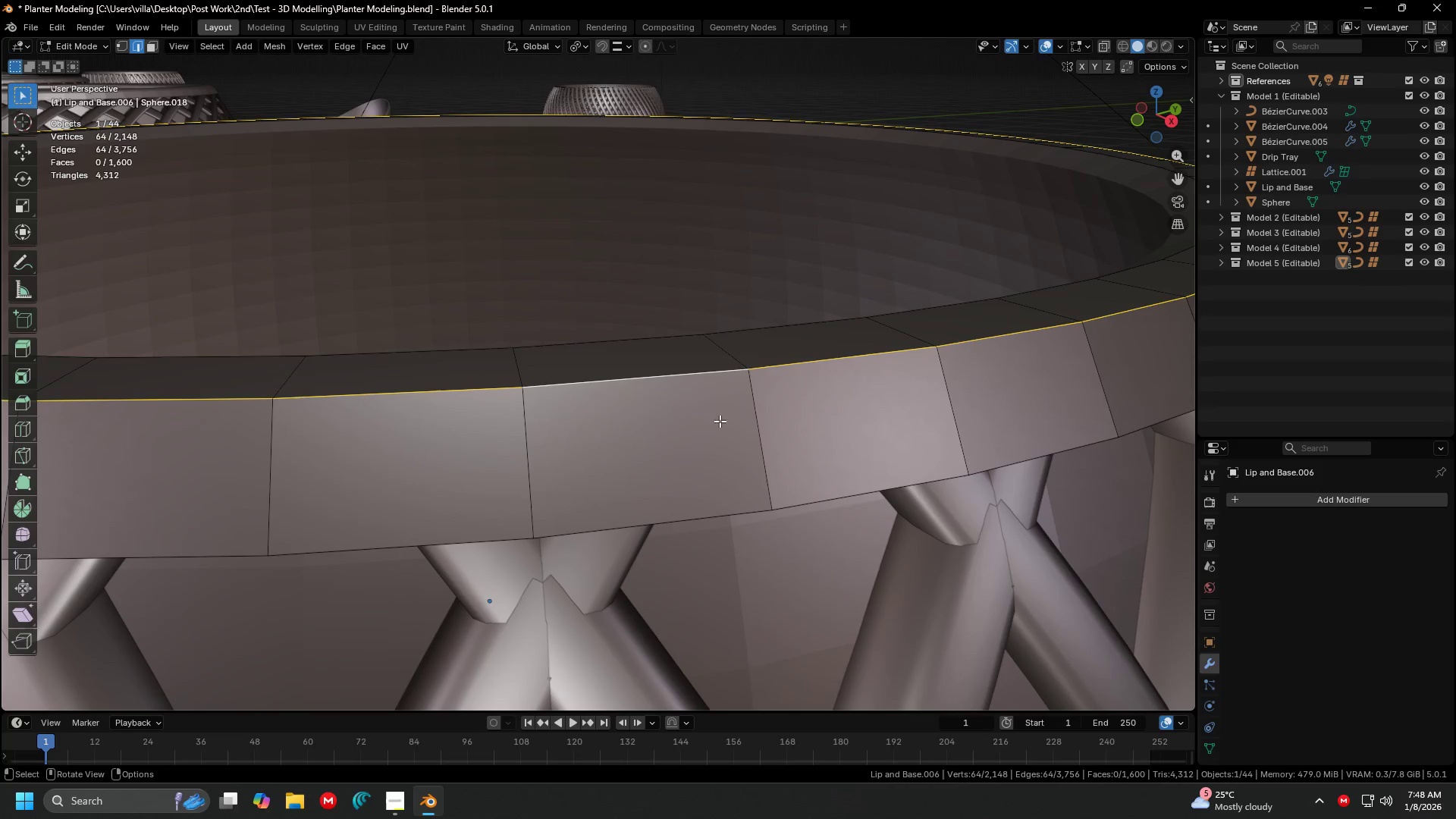 
scroll: coordinate [676, 406], scroll_direction: up, amount: 1.0
 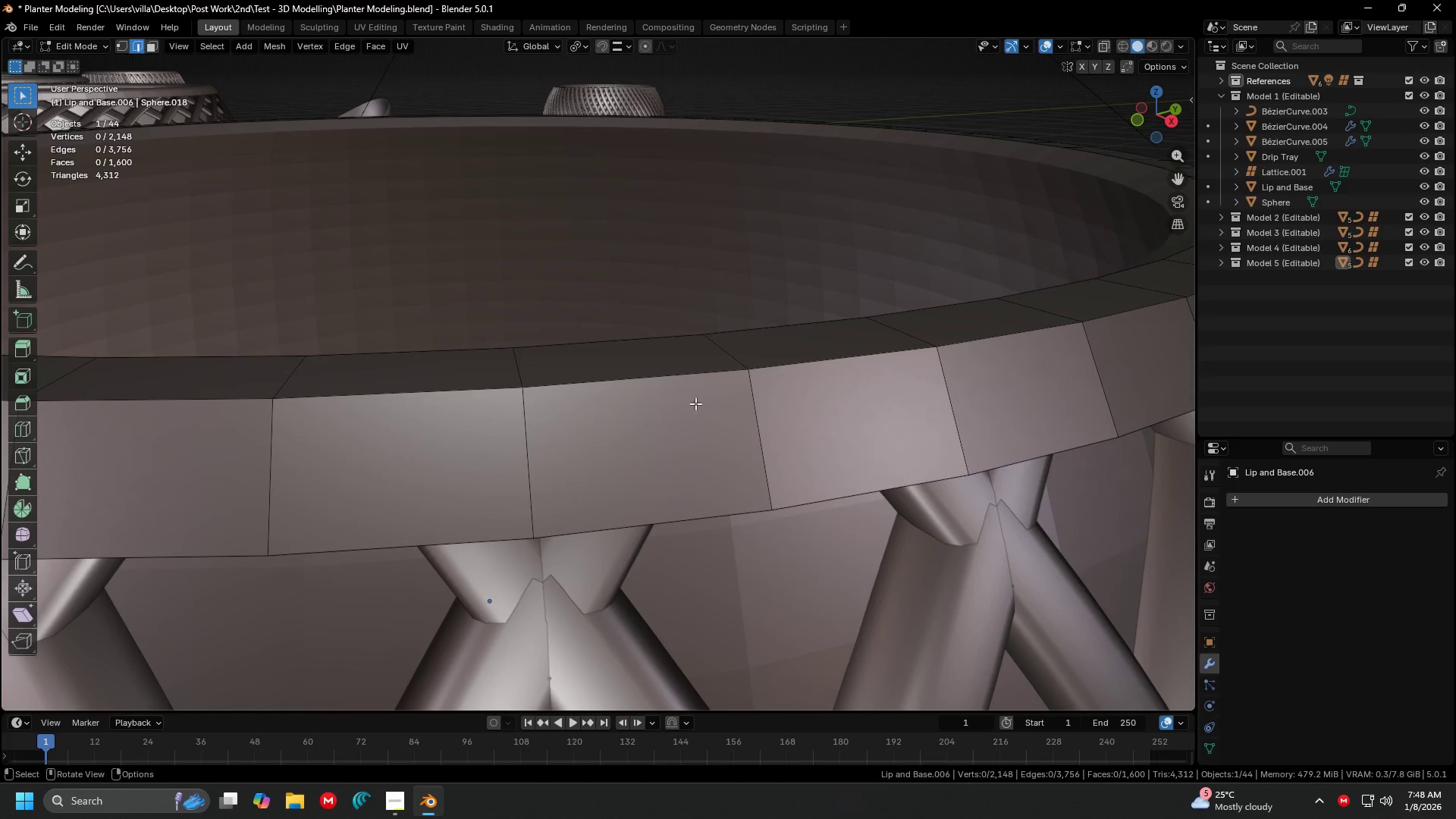 
key(Control+B)
 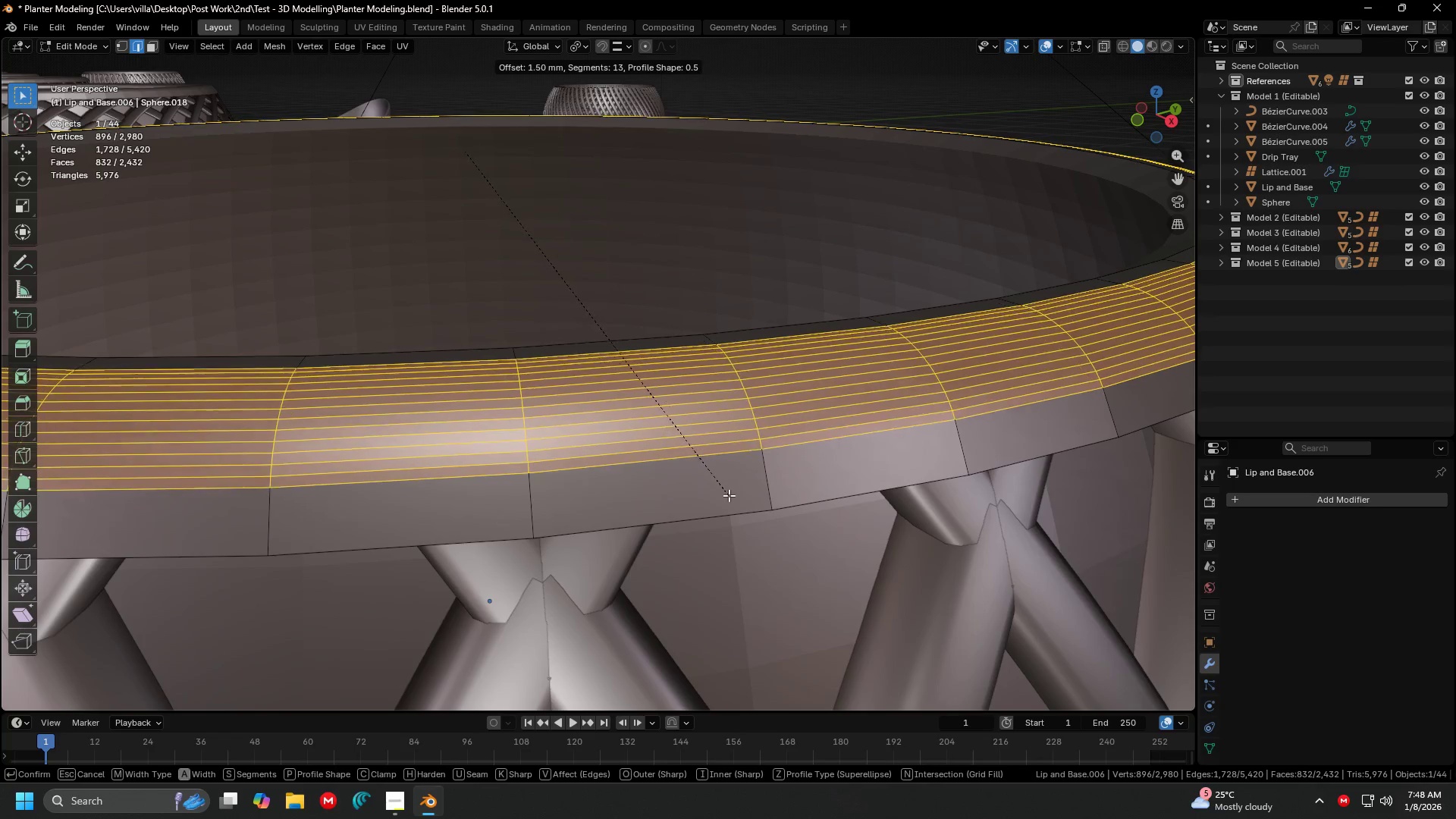 
left_click([729, 496])
 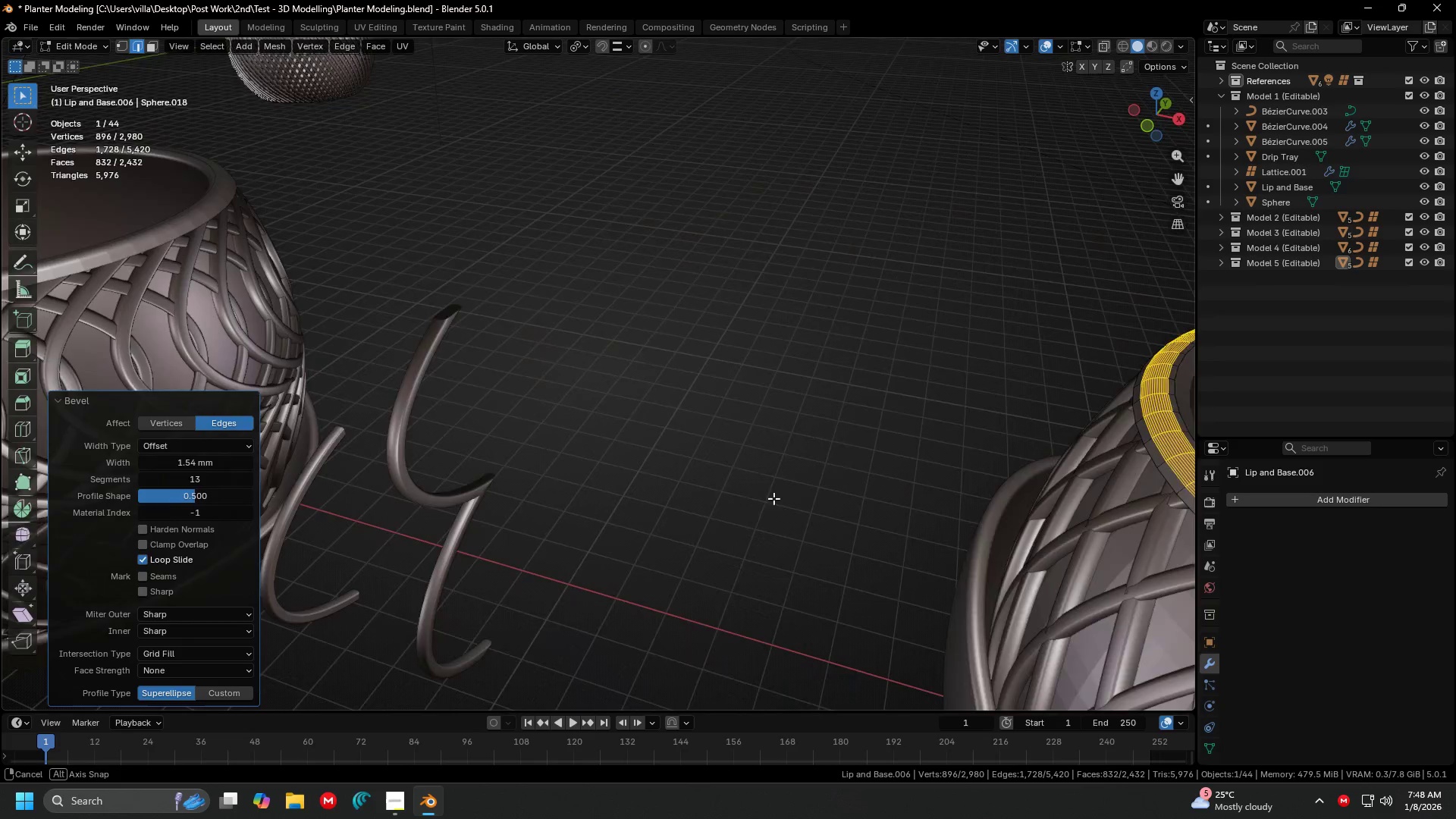 
key(Tab)
 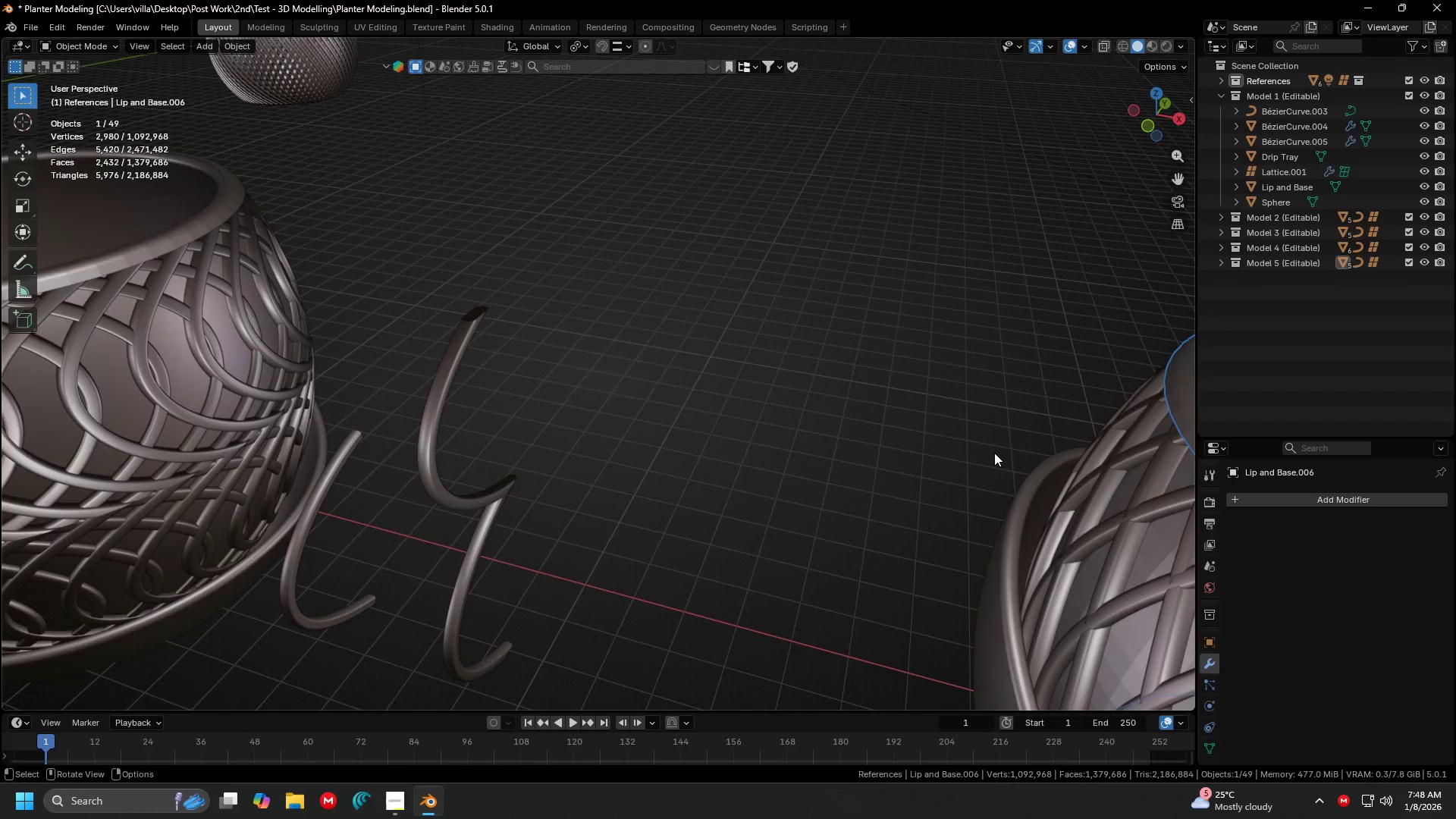 
key(Shift+ShiftLeft)
 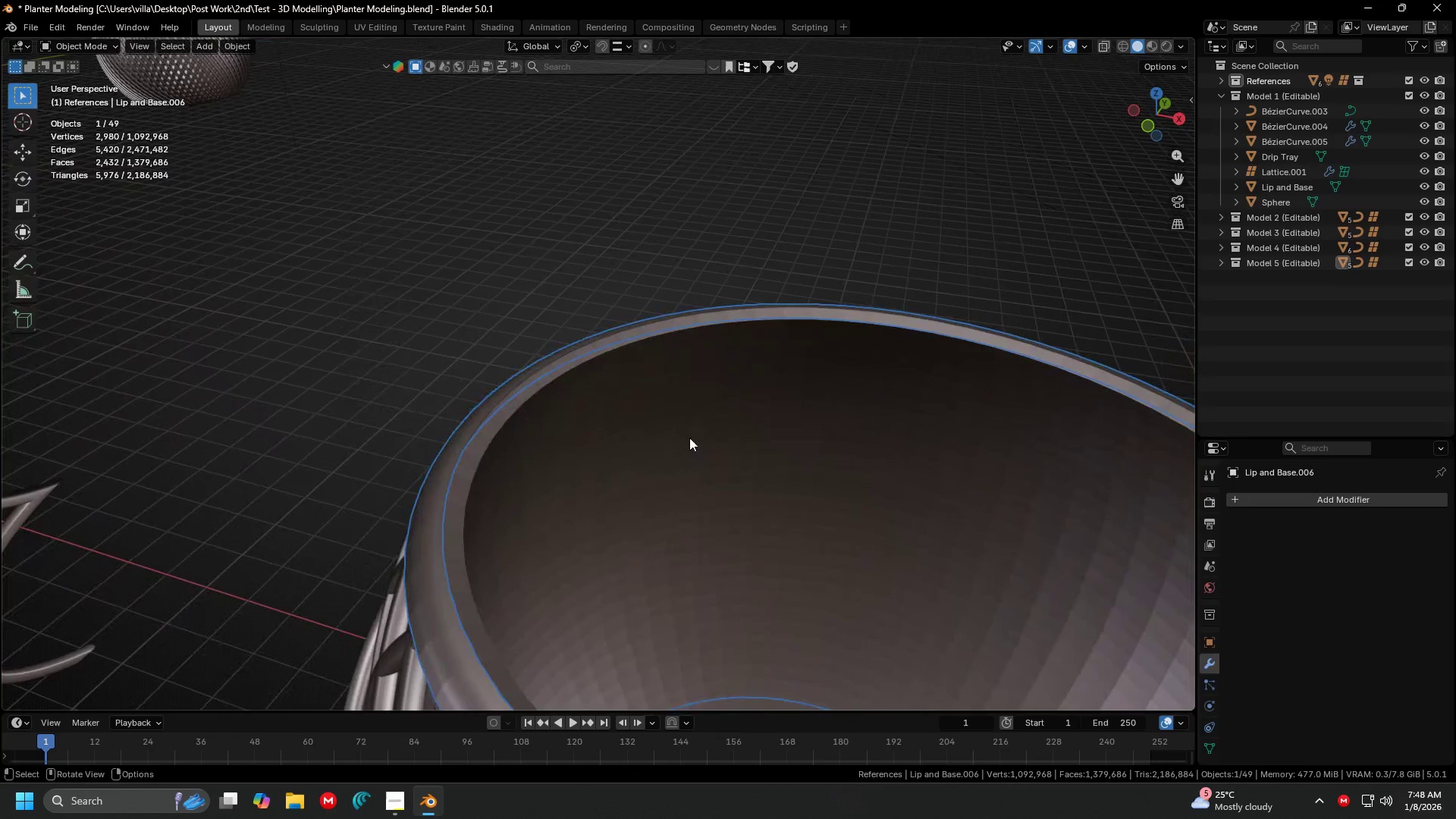 
left_click([694, 434])
 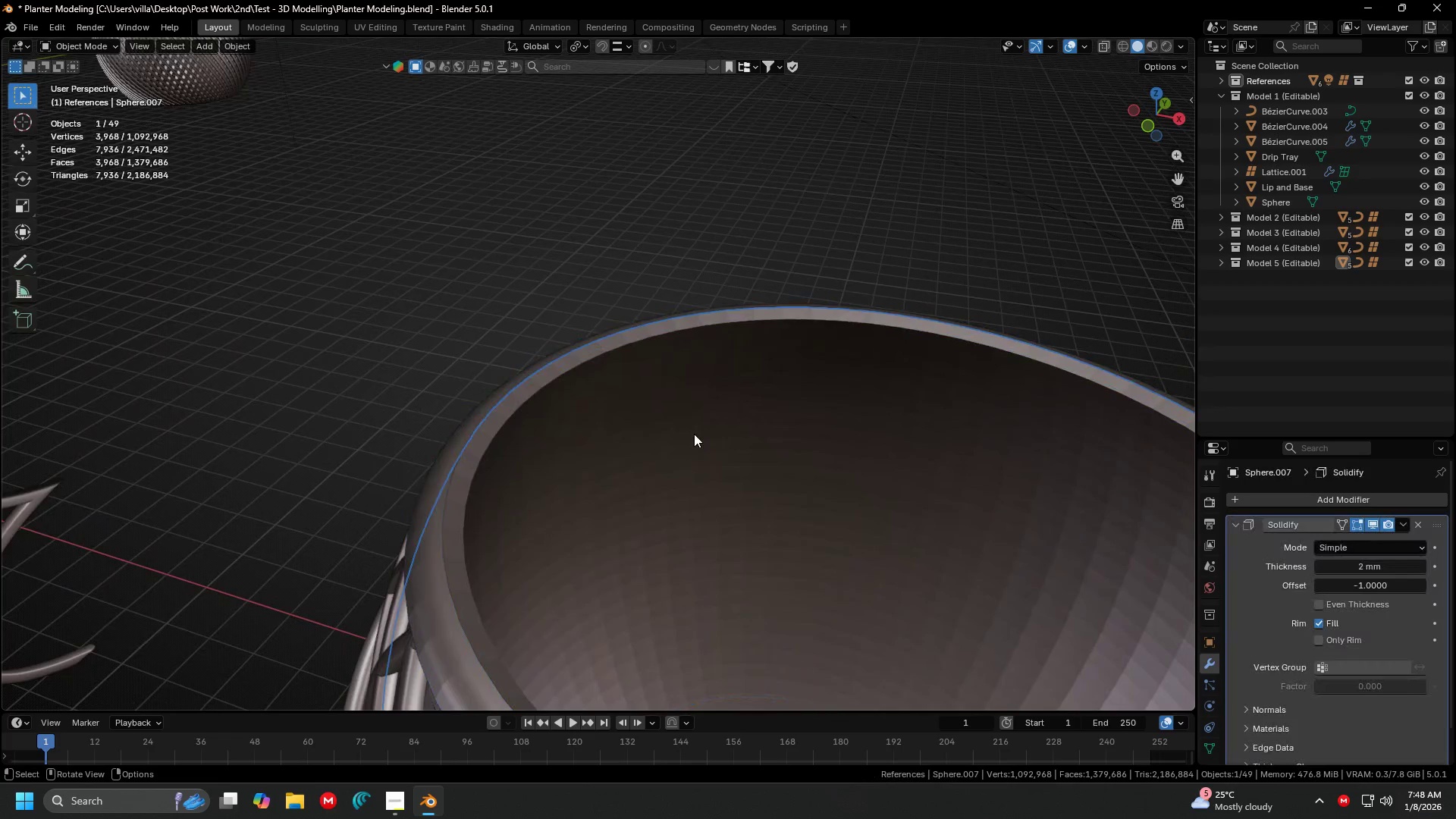 
key(Tab)
 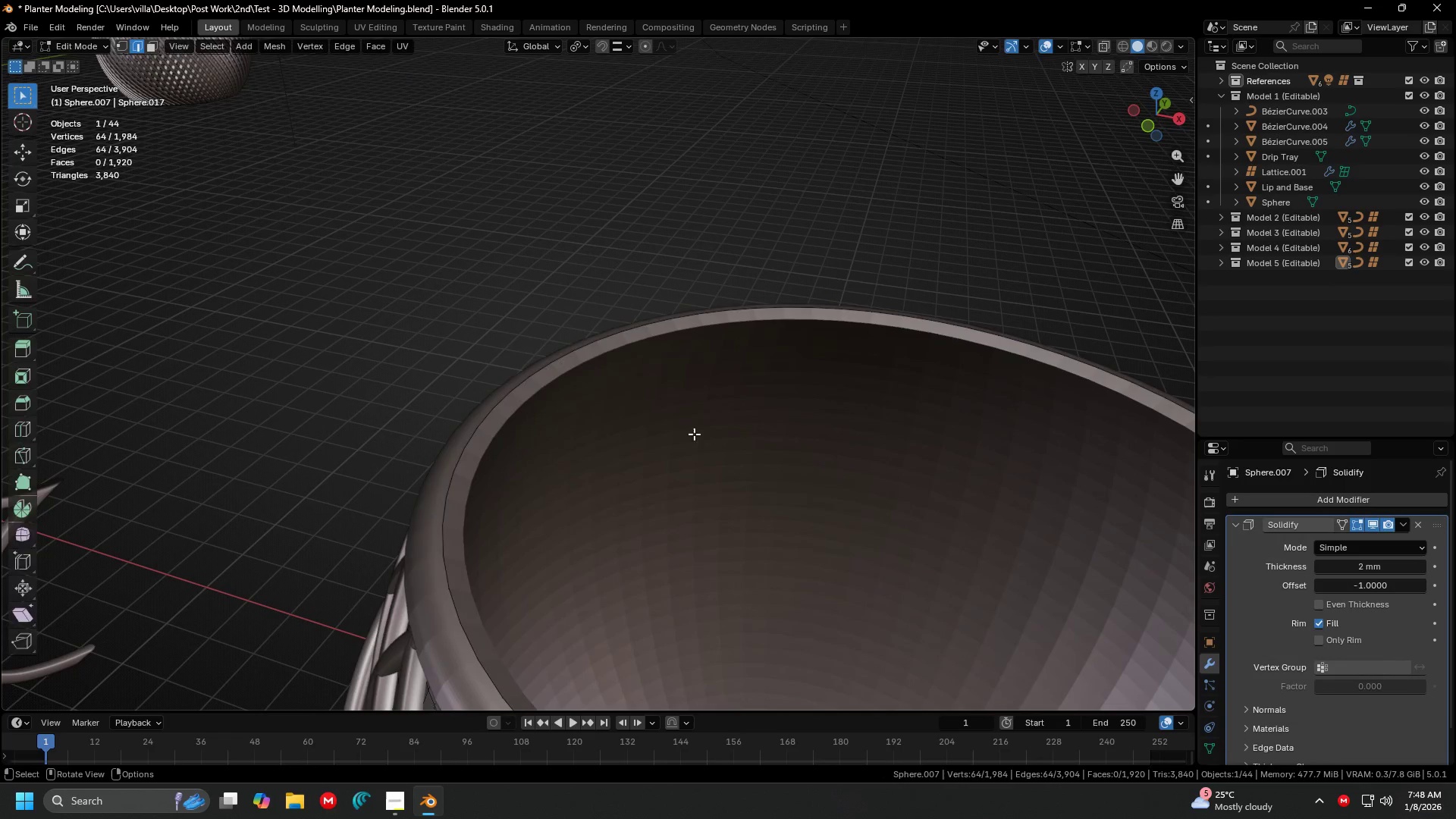 
key(Tab)
 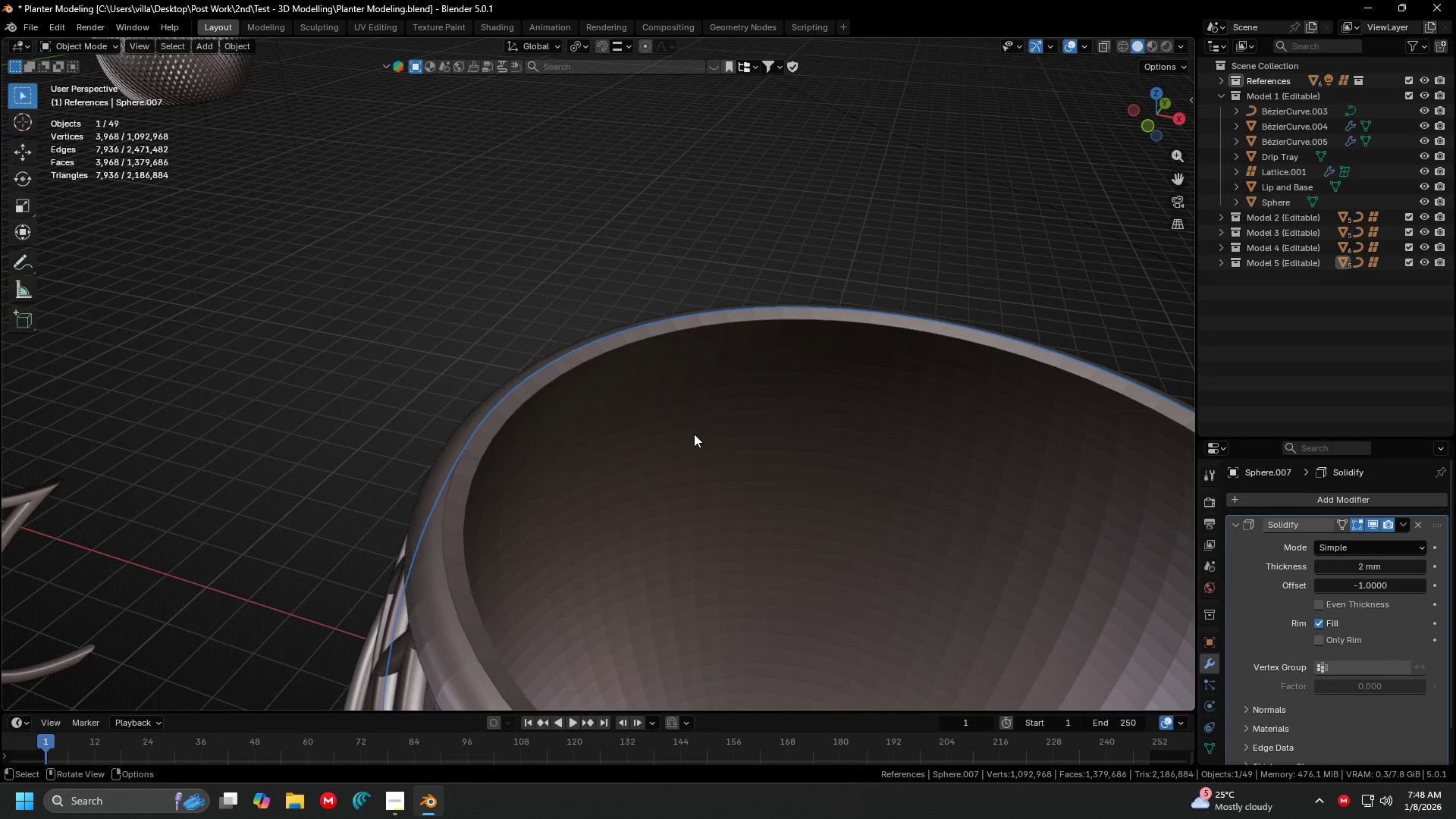 
right_click([694, 434])
 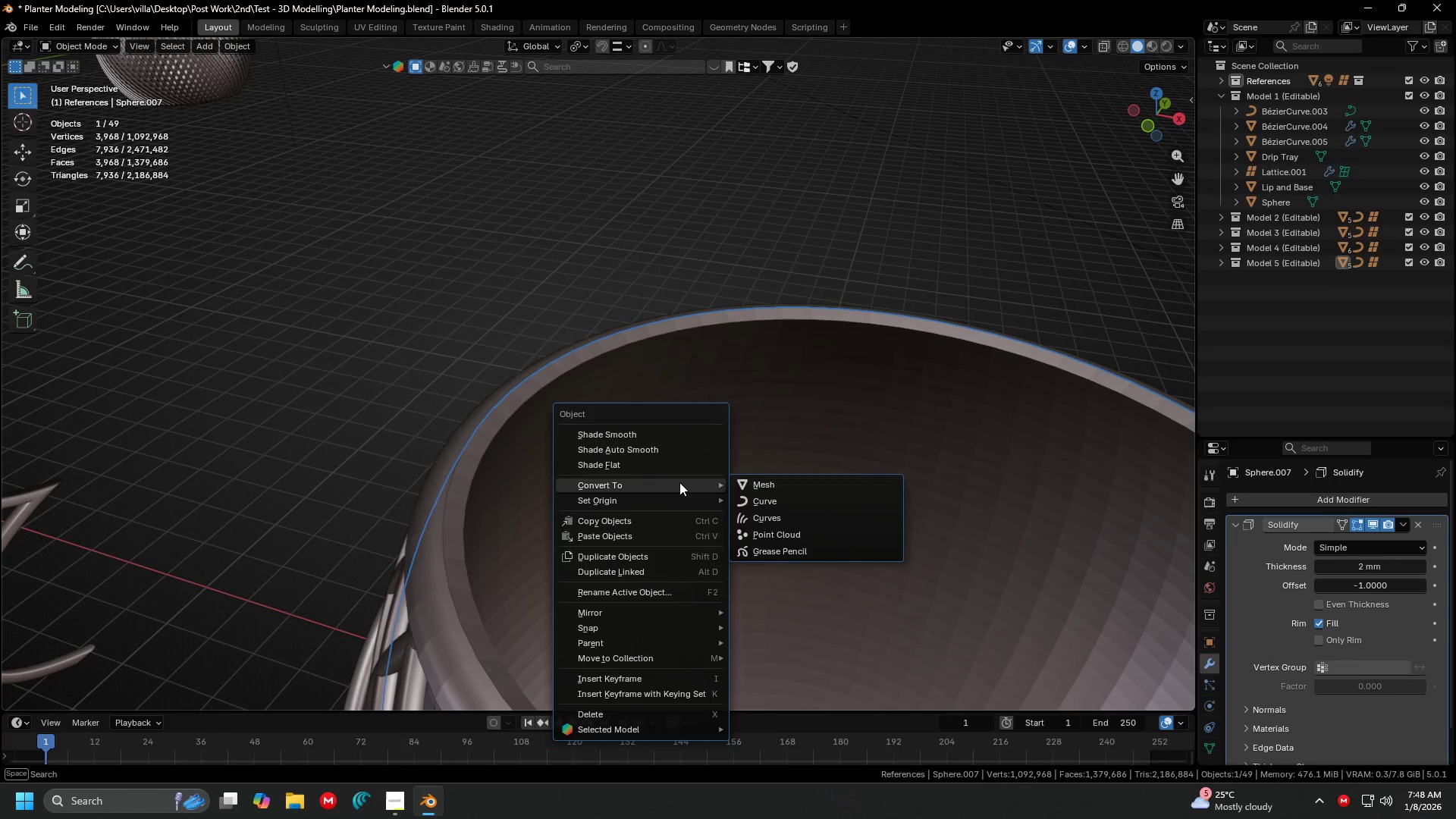 
double_click([770, 479])
 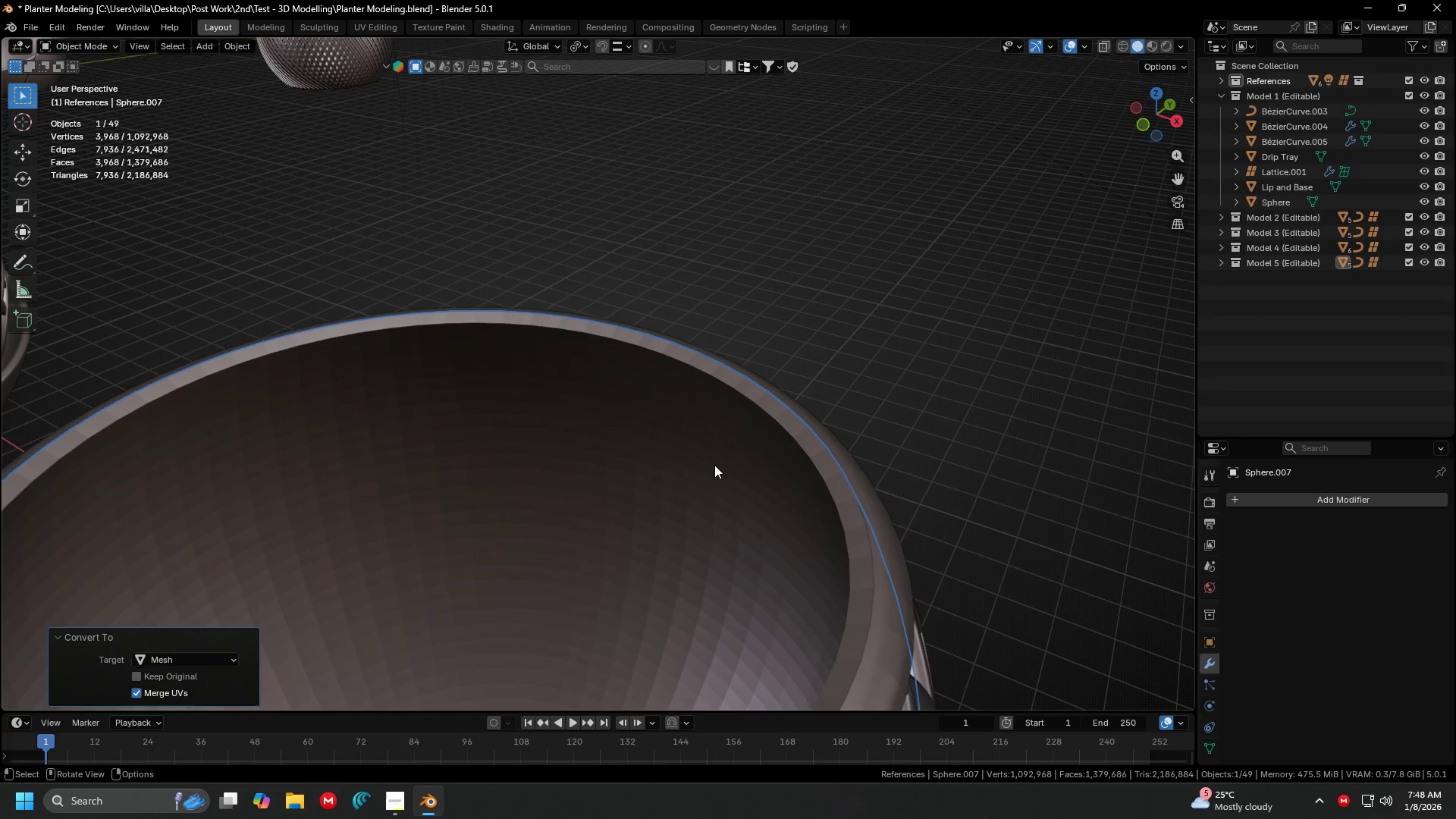 
key(Shift+ShiftLeft)
 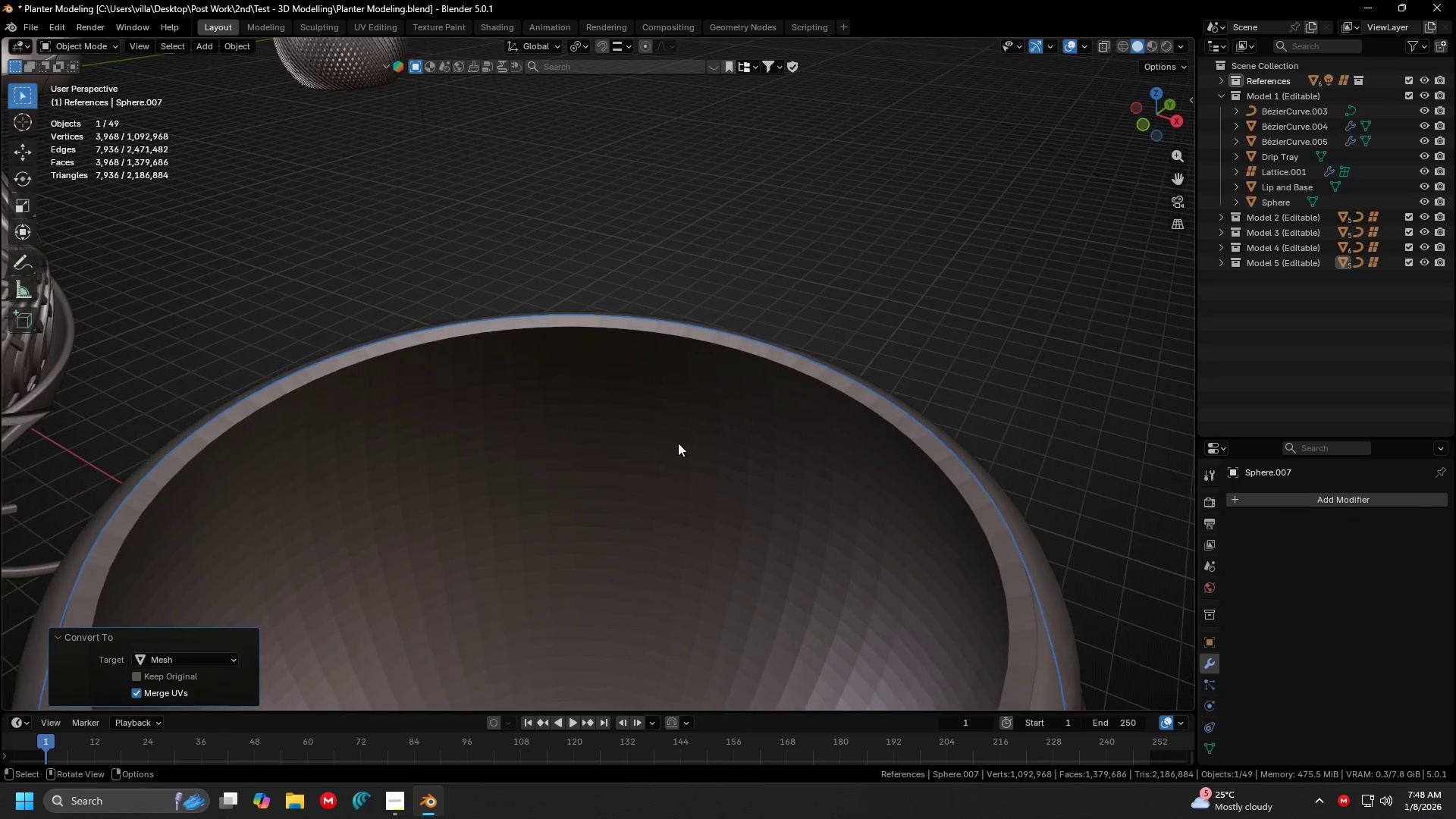 
key(Tab)
 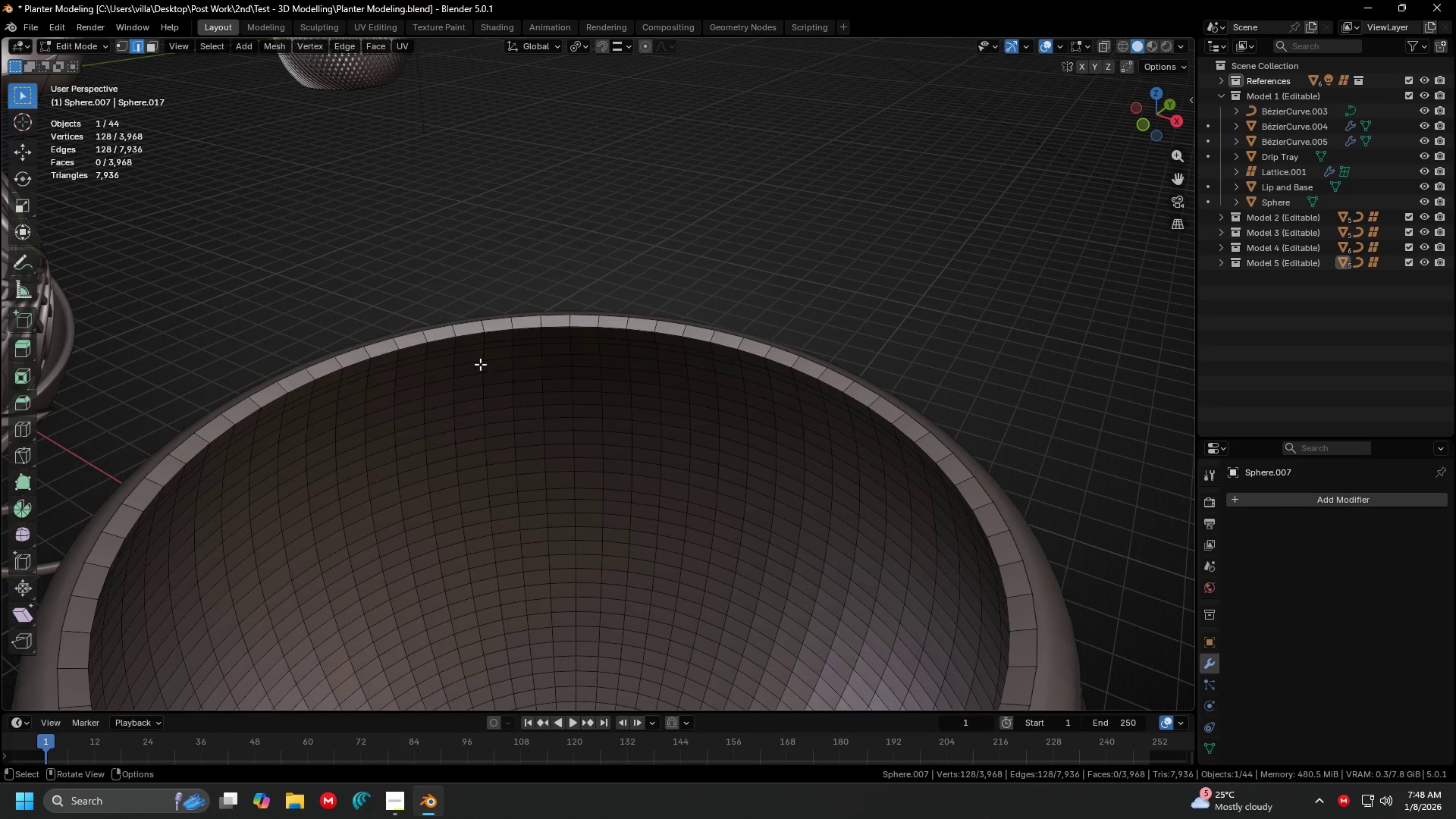 
hold_key(key=AltLeft, duration=0.42)
left_click([479, 337])
 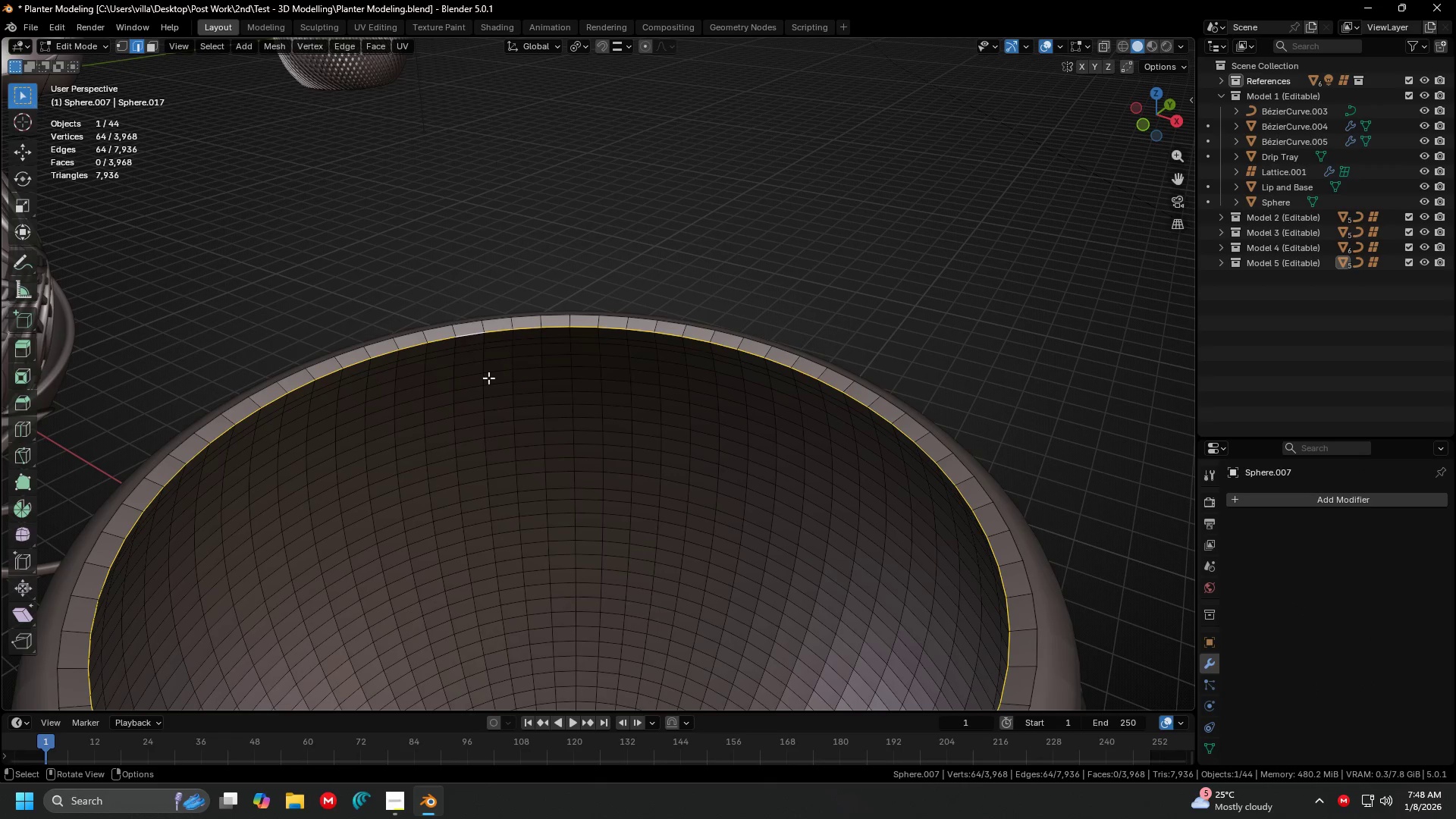 
hold_key(key=ShiftLeft, duration=0.55)
 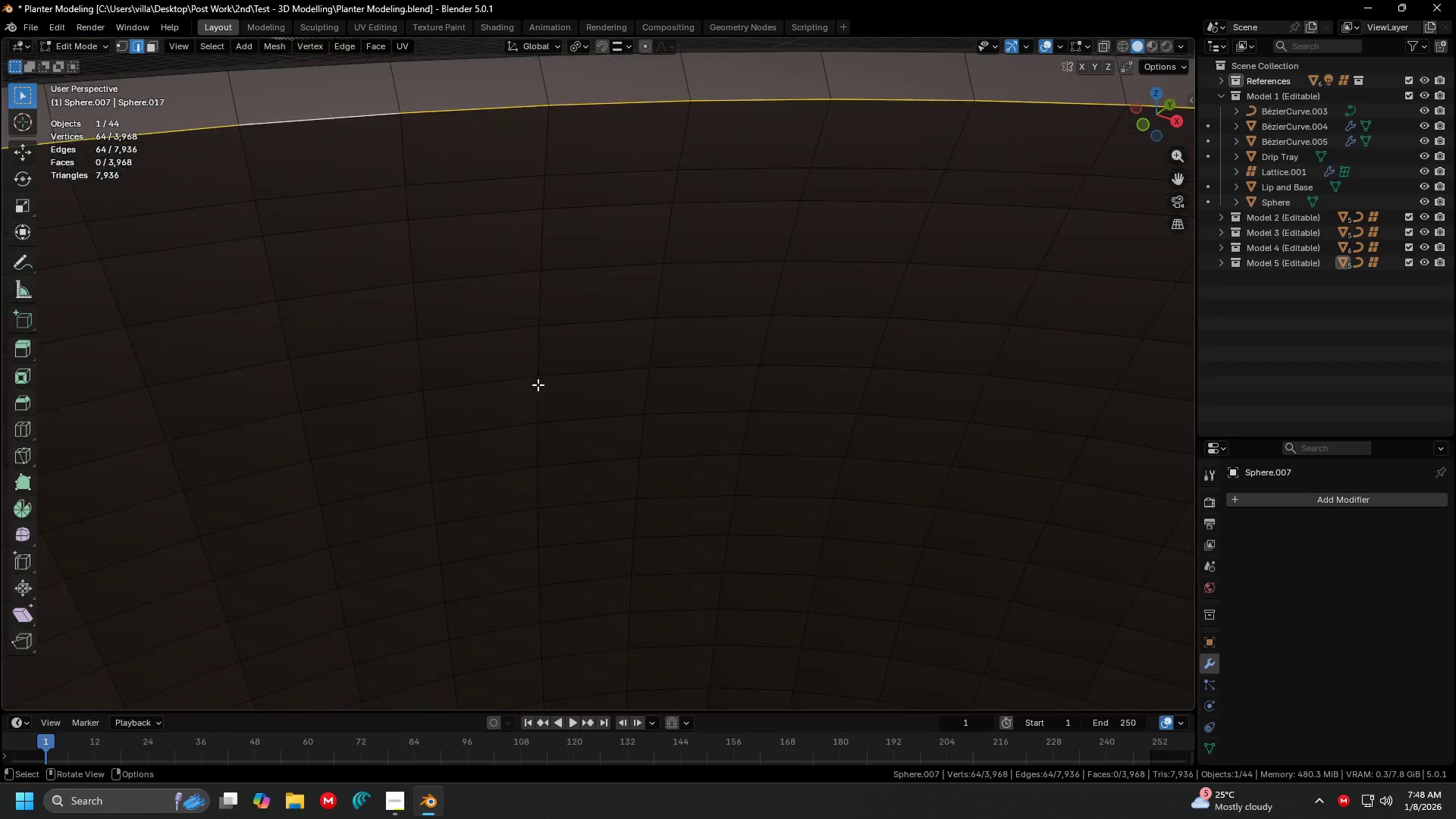 
scroll: coordinate [538, 384], scroll_direction: up, amount: 2.0
 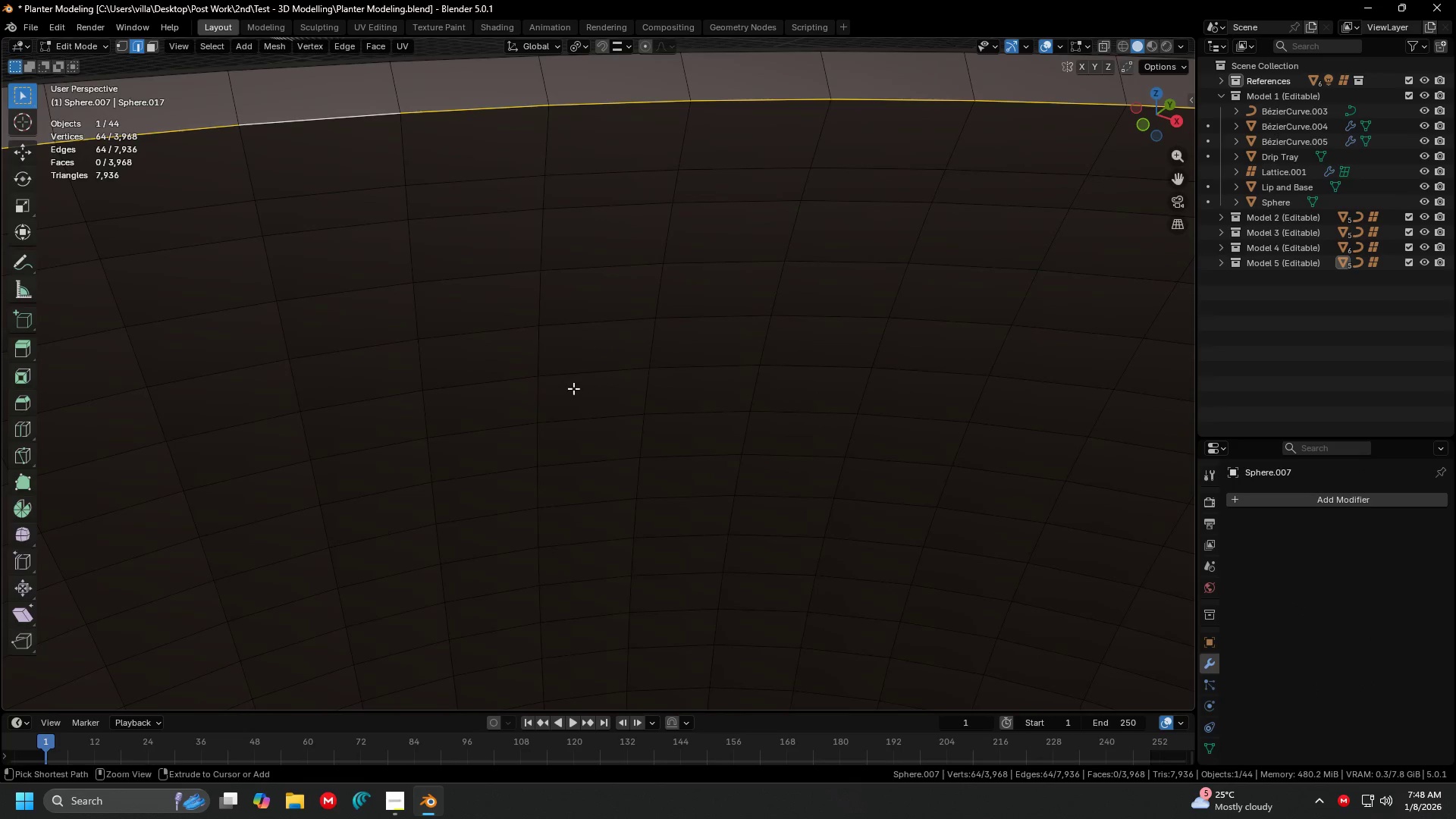 
key(Control+B)
 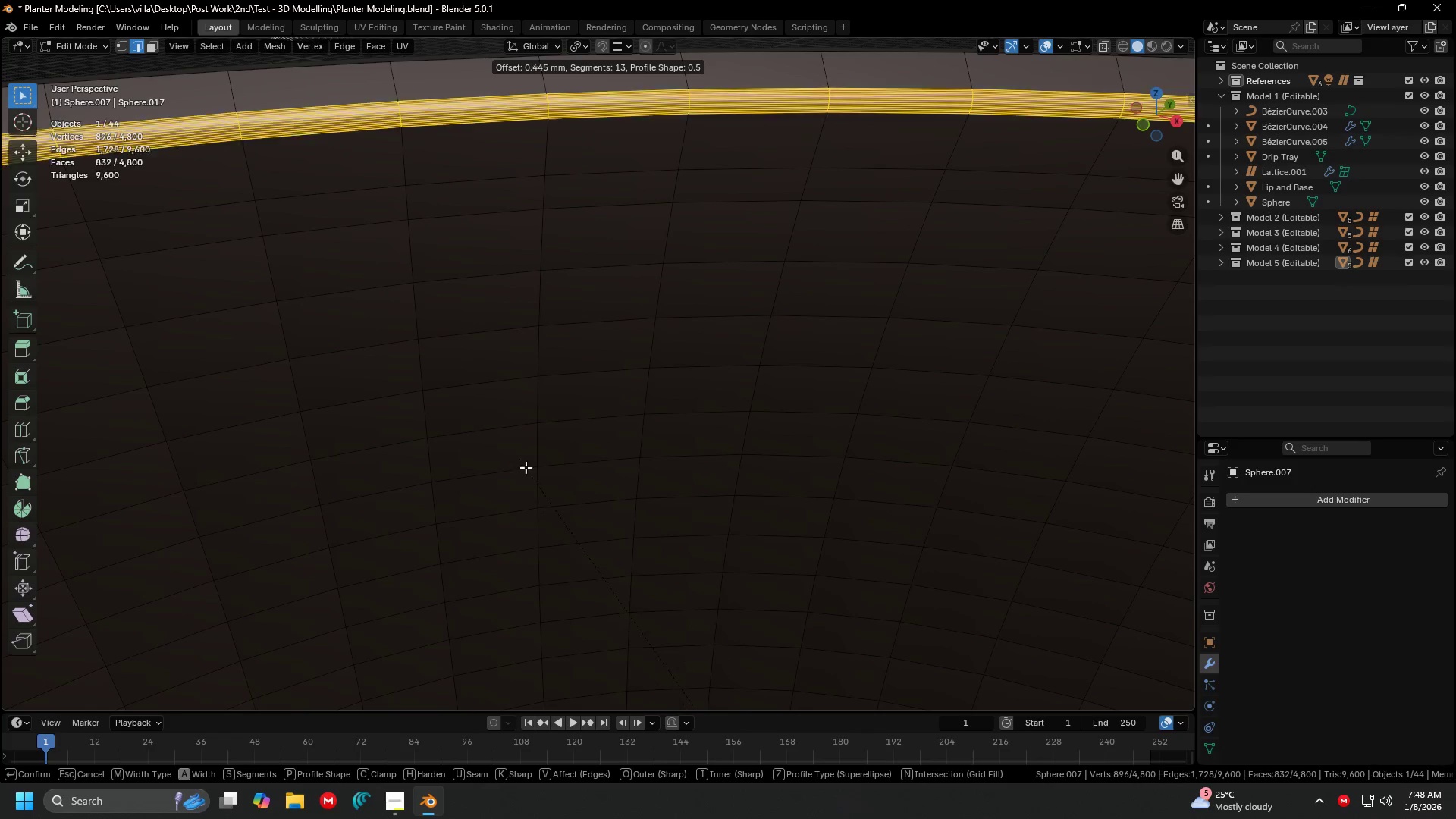 
left_click([553, 488])
 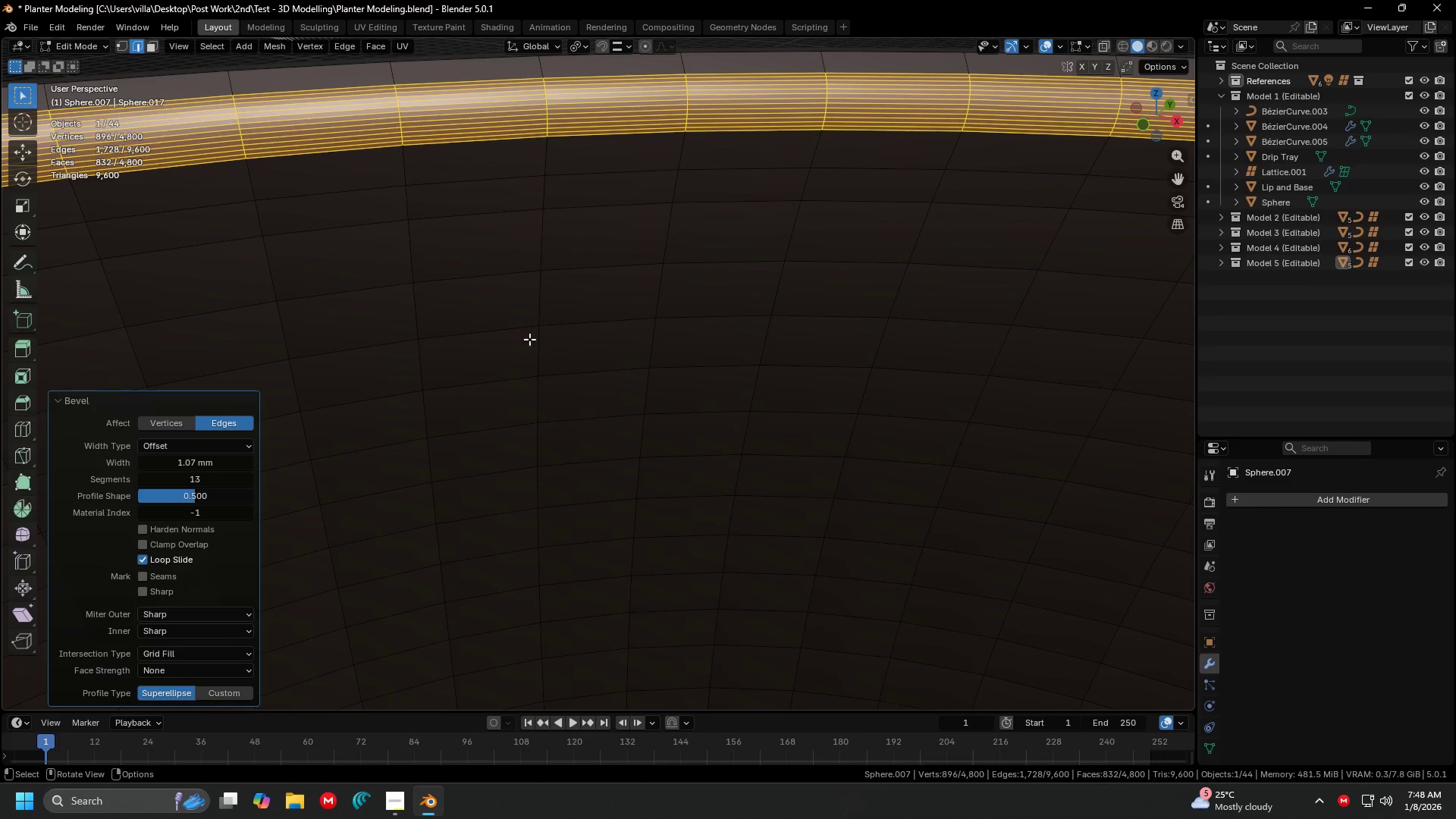 
key(Tab)
 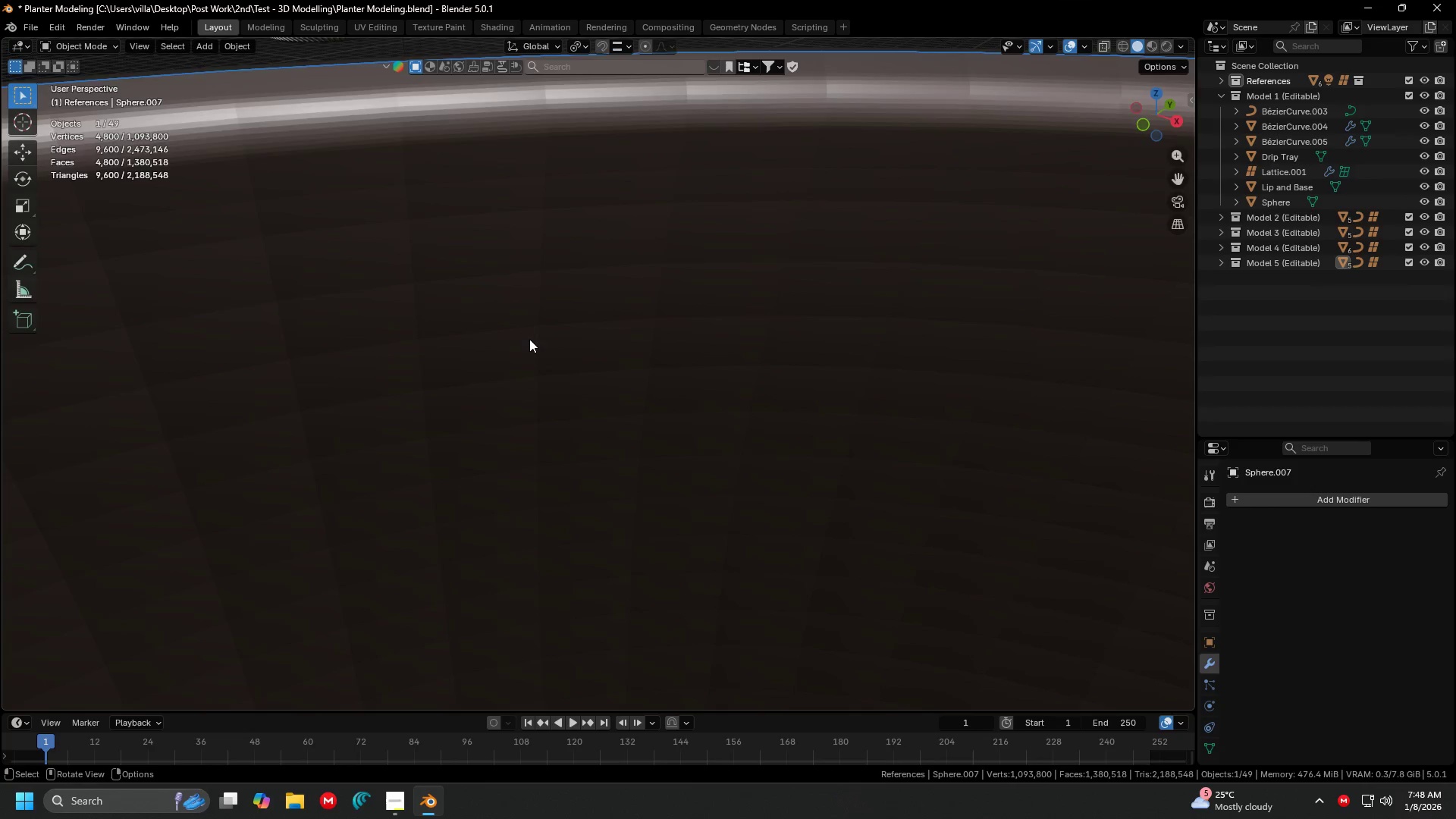 
right_click([598, 379])
 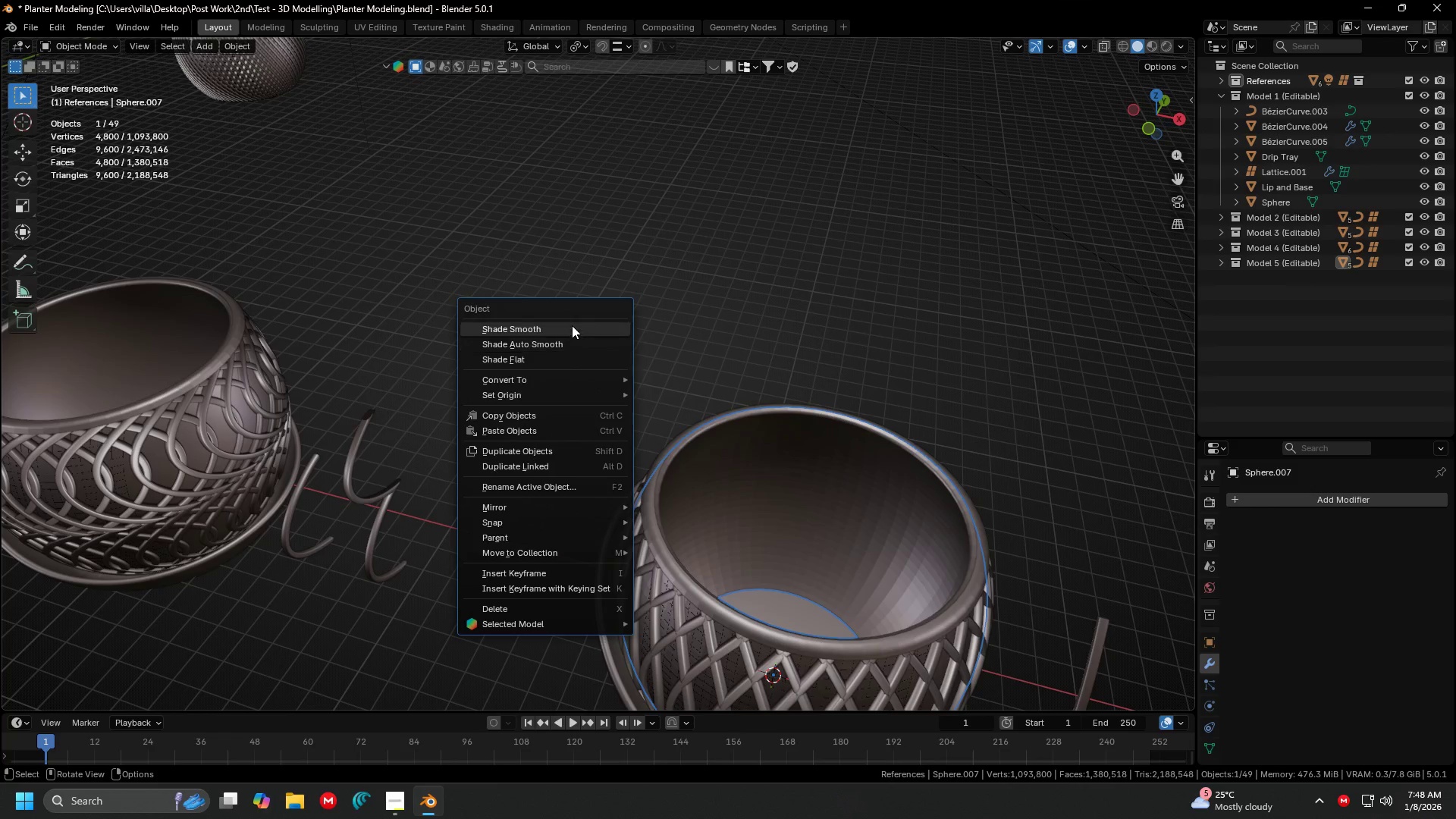 
scroll: coordinate [529, 339], scroll_direction: down, amount: 4.0
 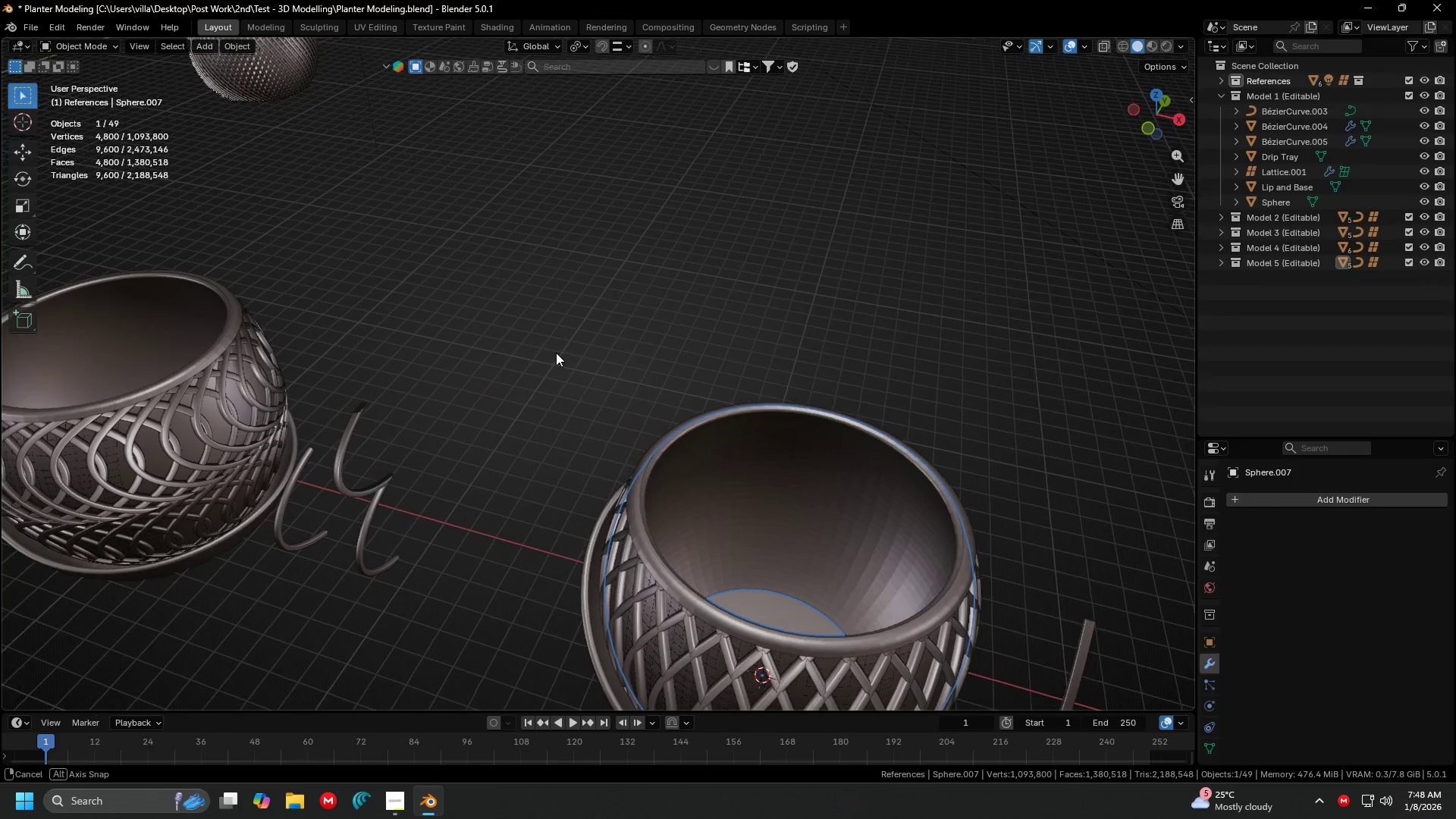 
left_click([570, 325])
 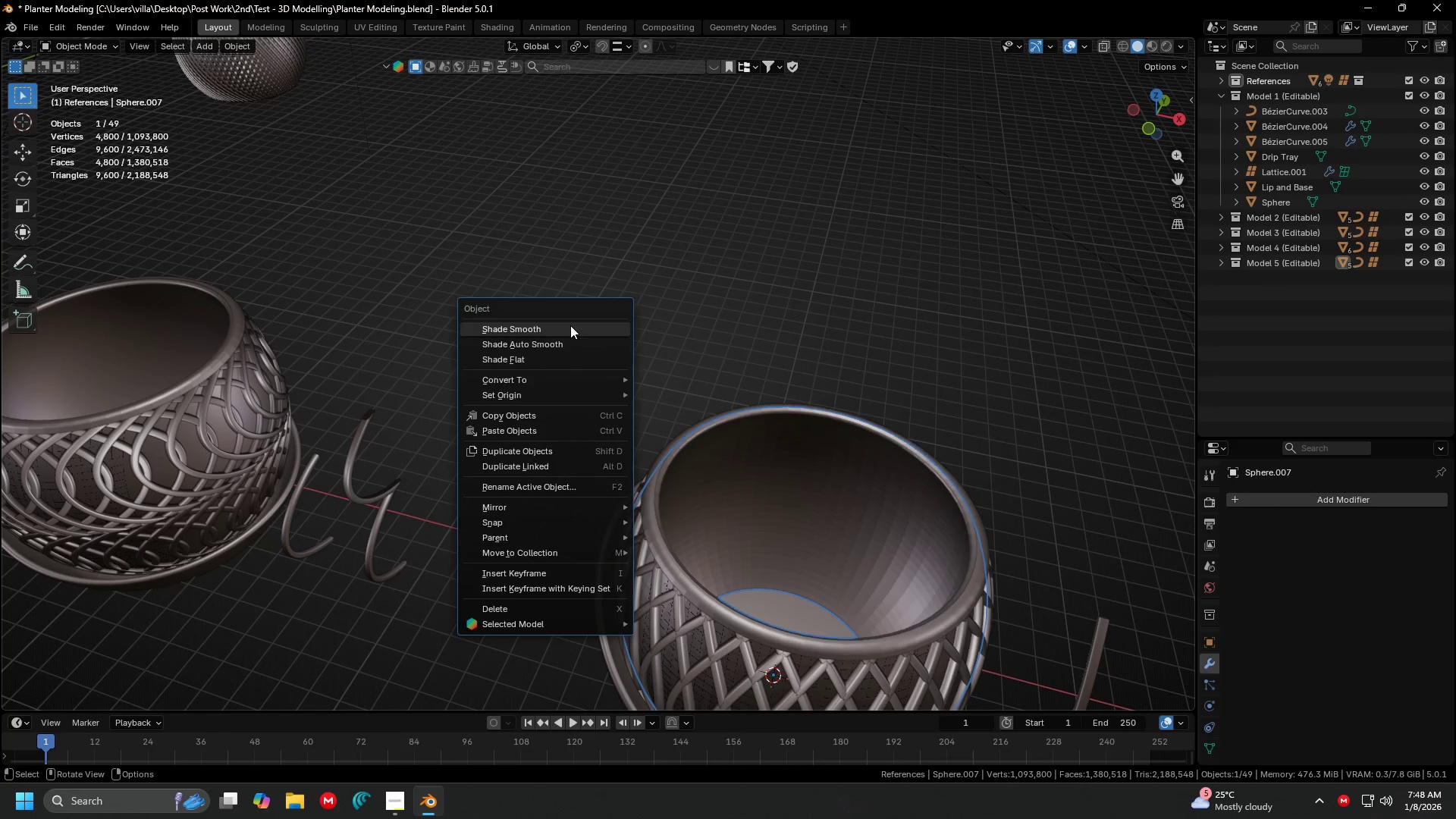 
key(Shift+ShiftLeft)
 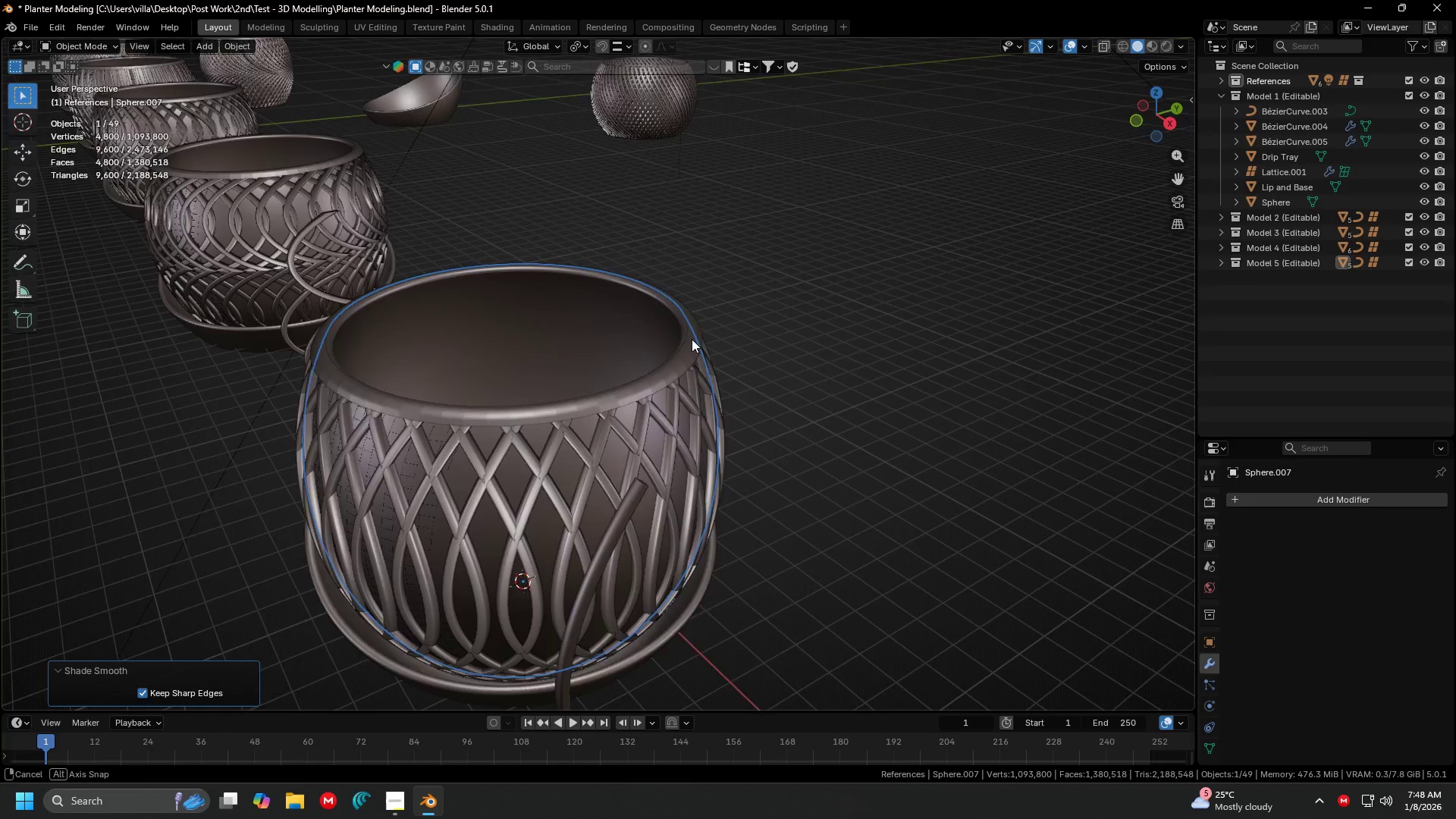 
key(Shift+ShiftLeft)
 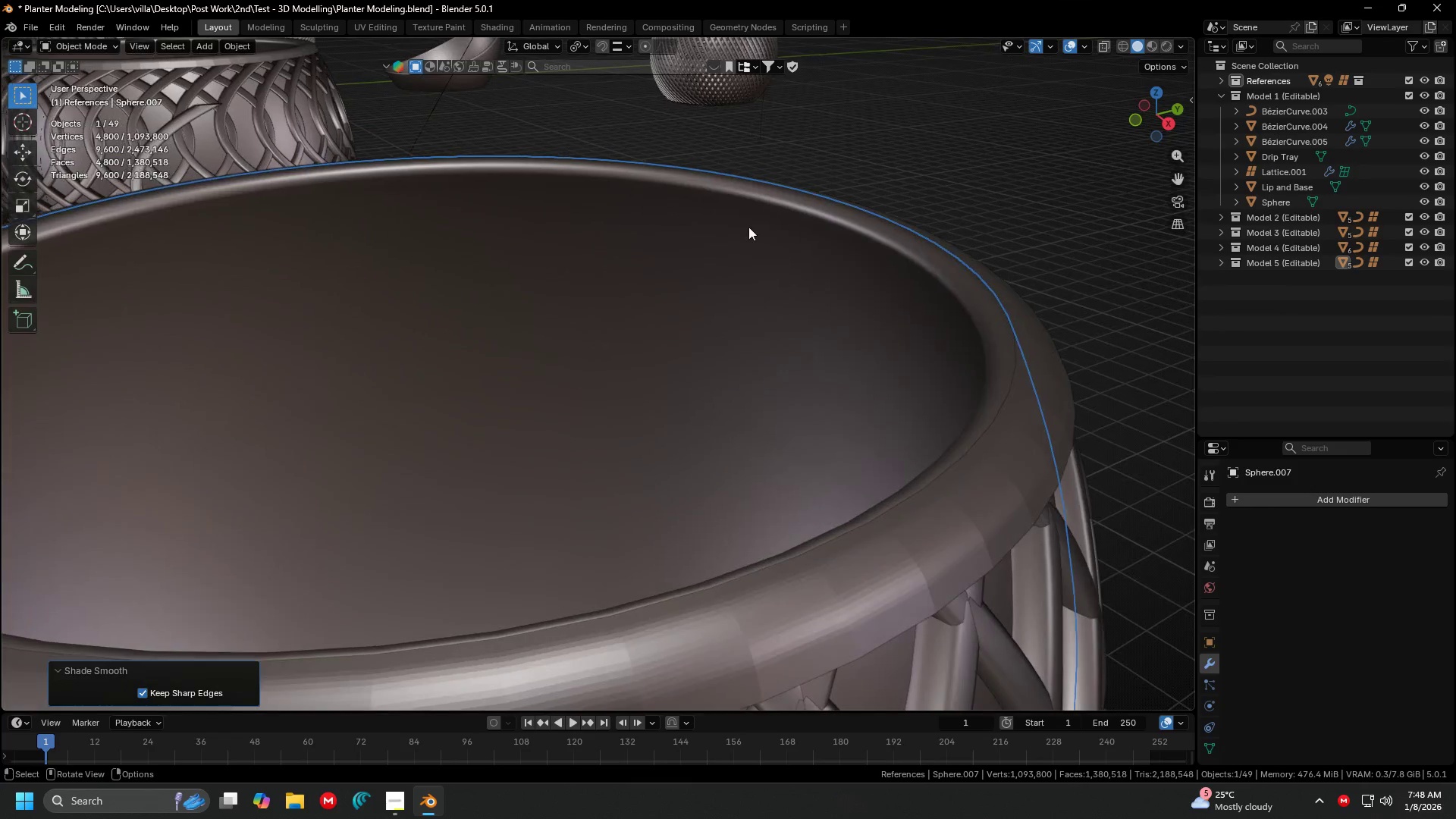 
scroll: coordinate [685, 337], scroll_direction: up, amount: 2.0
 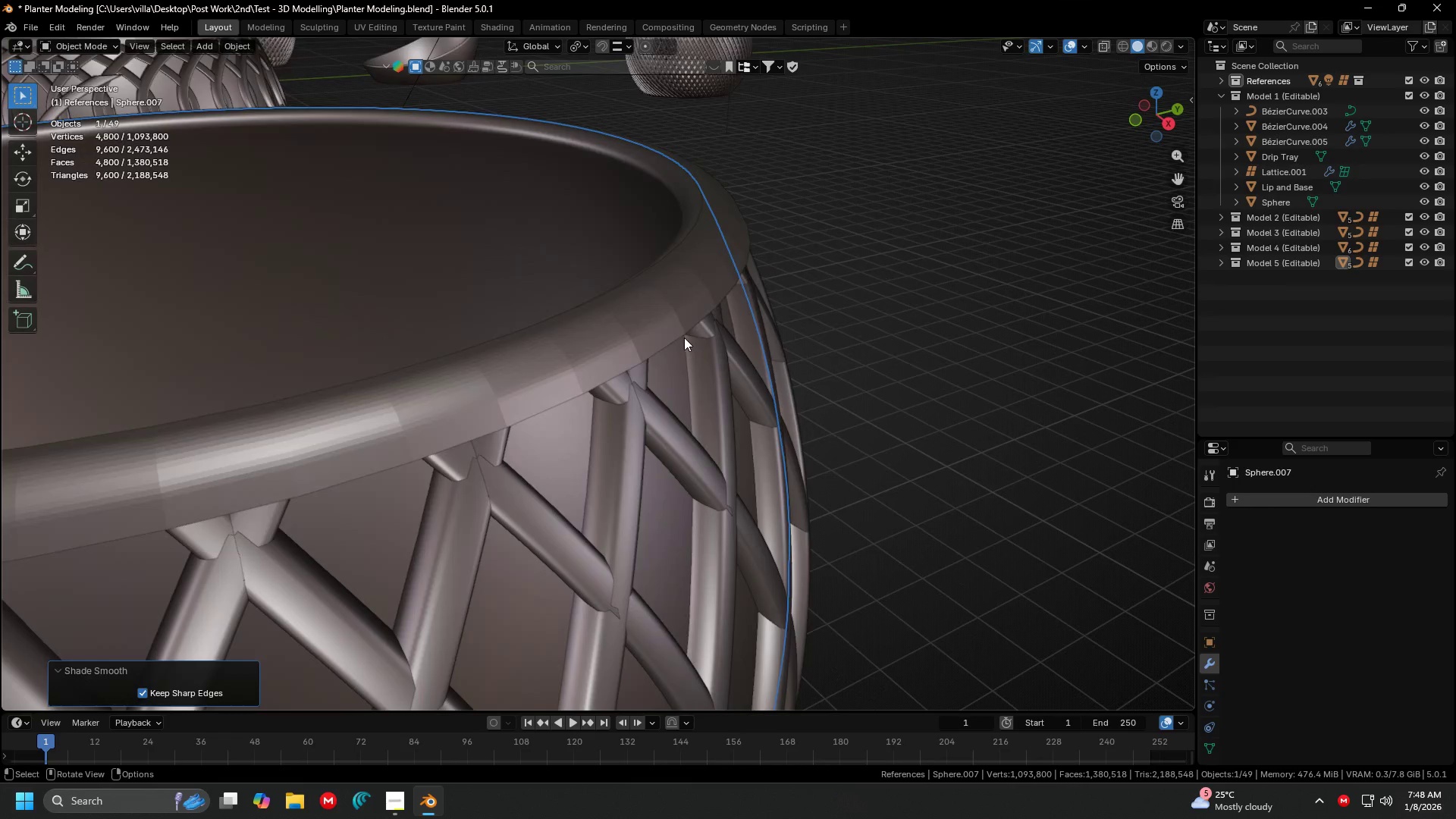 
left_click([773, 146])
 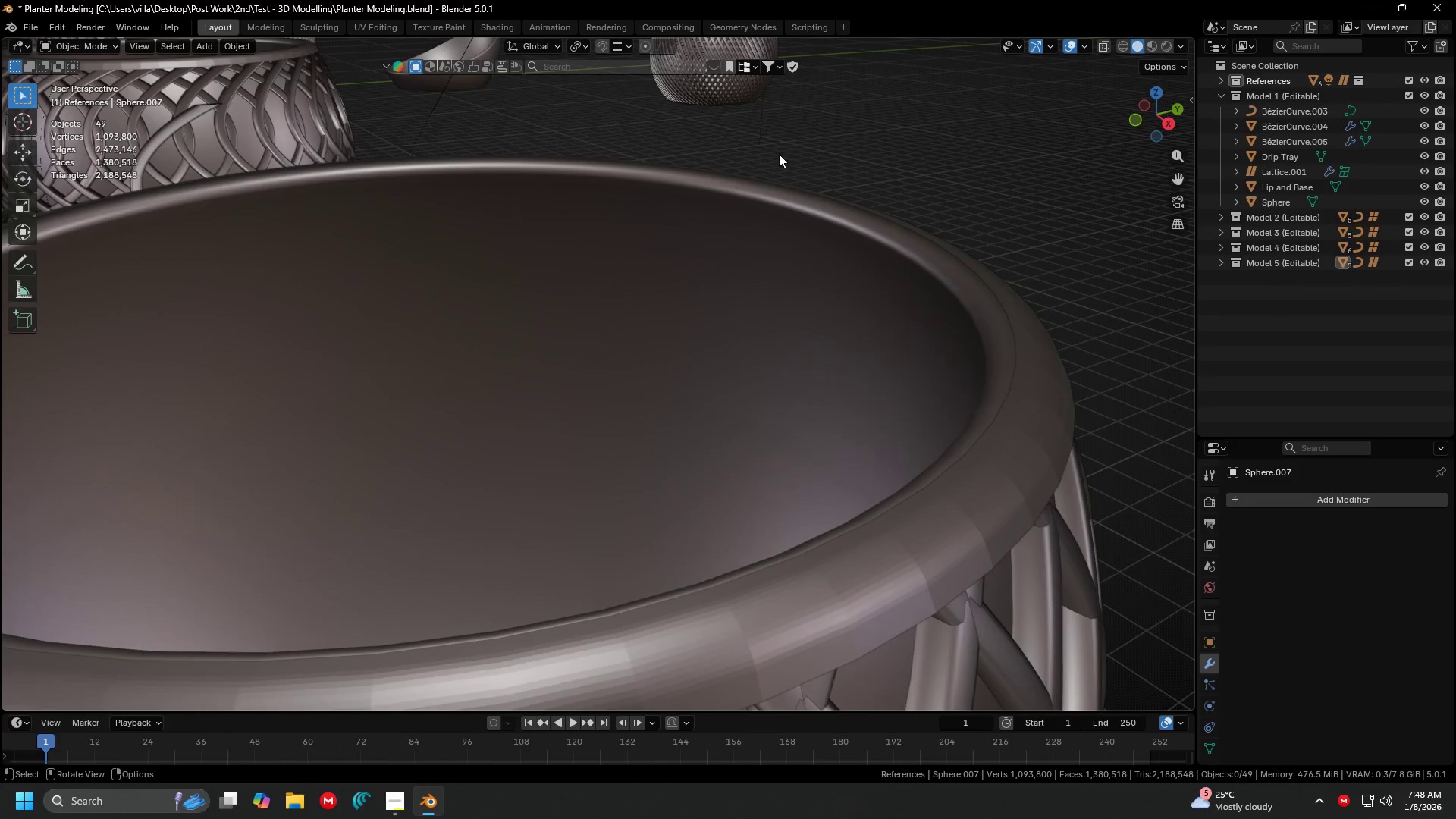 
key(Shift+ShiftLeft)
 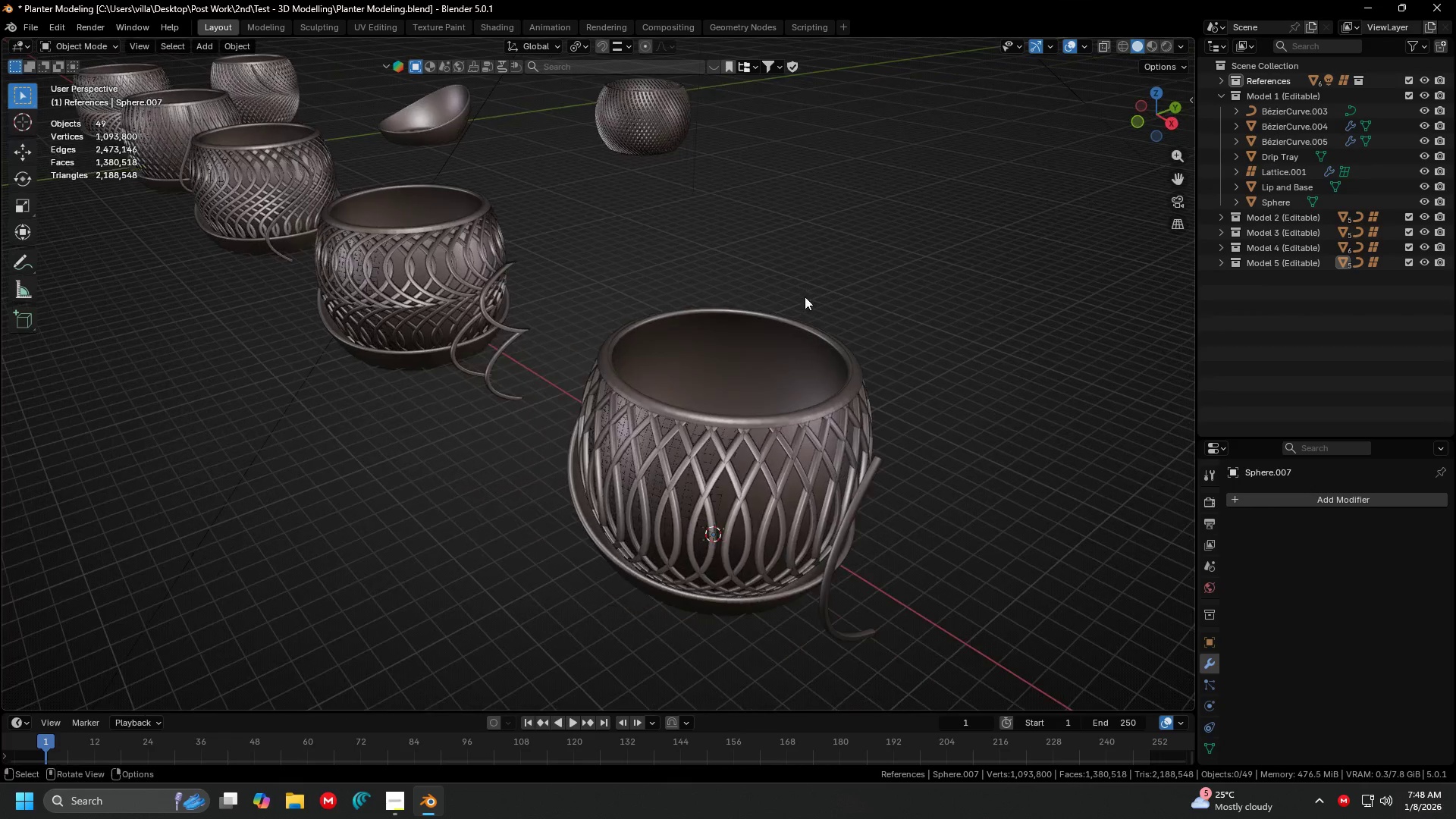 
scroll: coordinate [787, 192], scroll_direction: down, amount: 3.0
 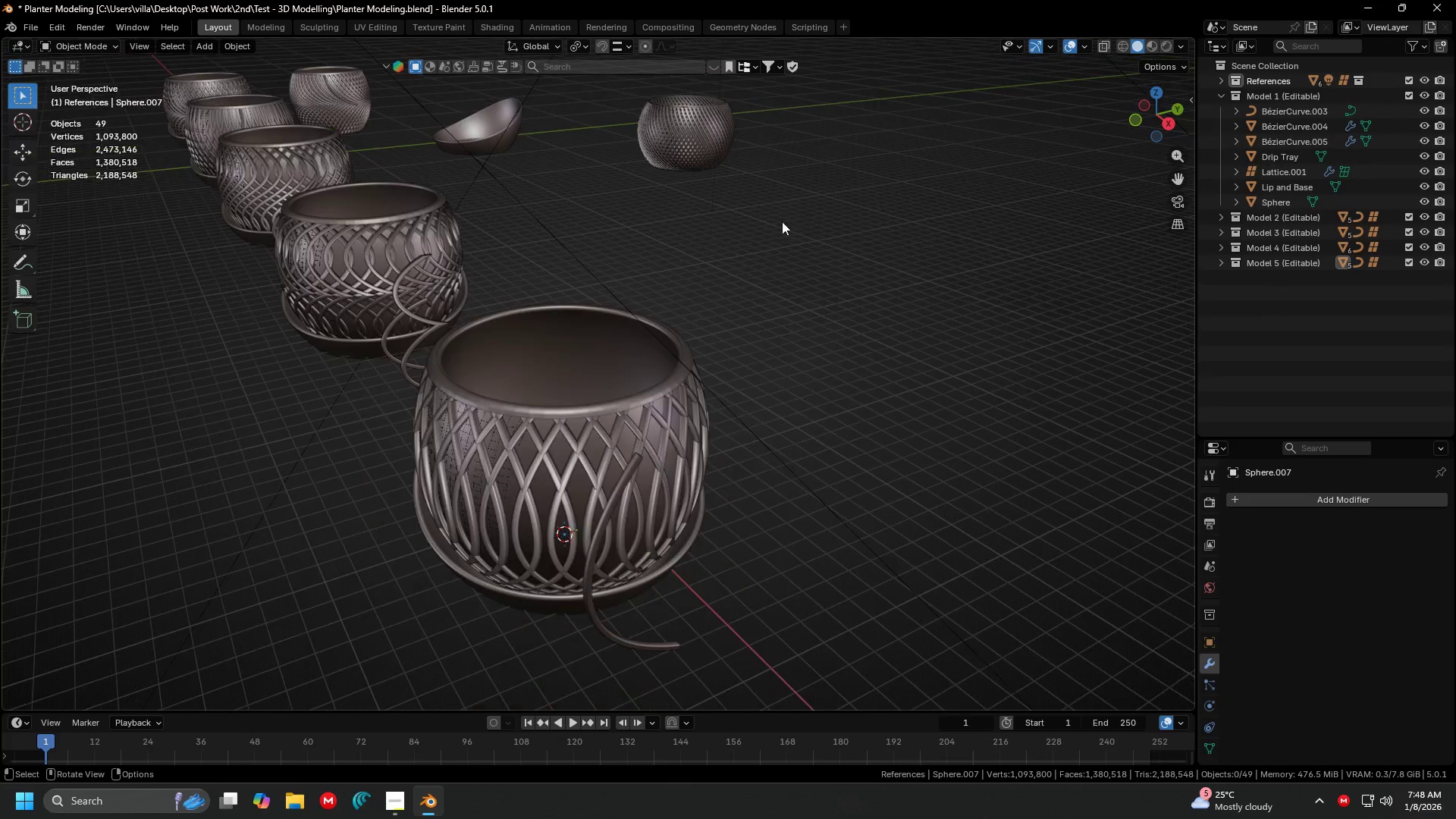 
key(Z)
 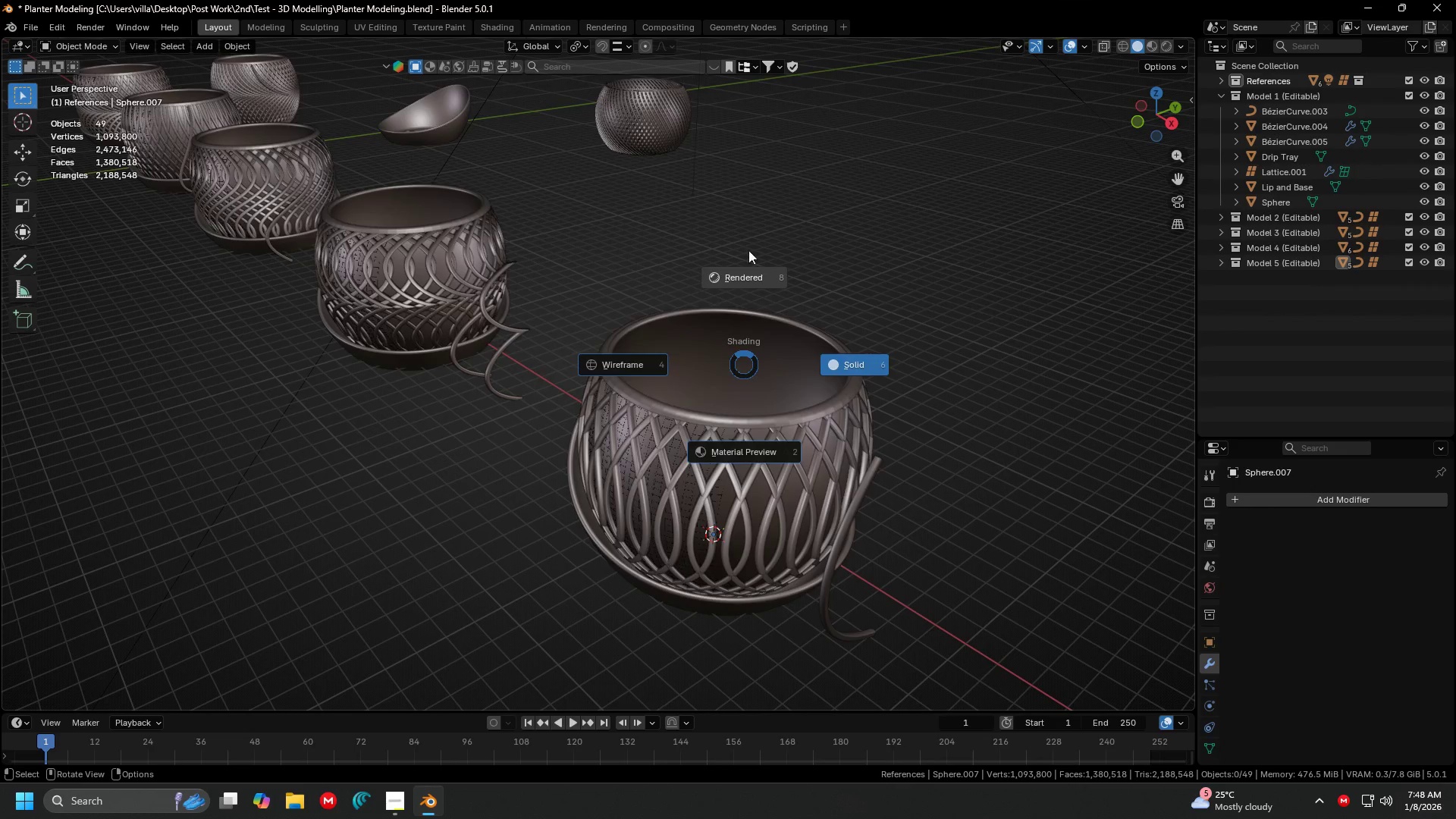 
left_click([748, 239])
 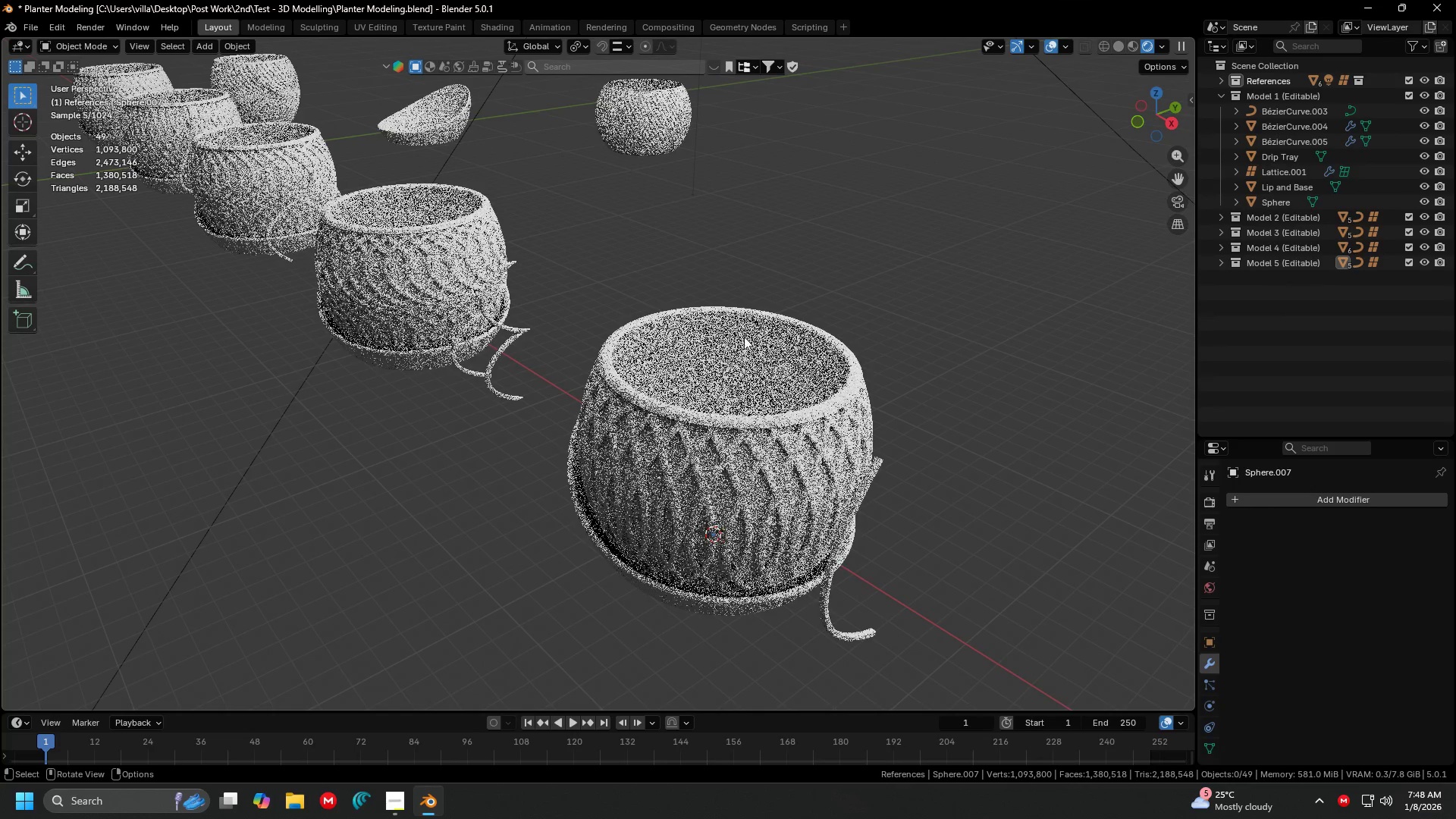 
scroll: coordinate [743, 362], scroll_direction: up, amount: 3.0
 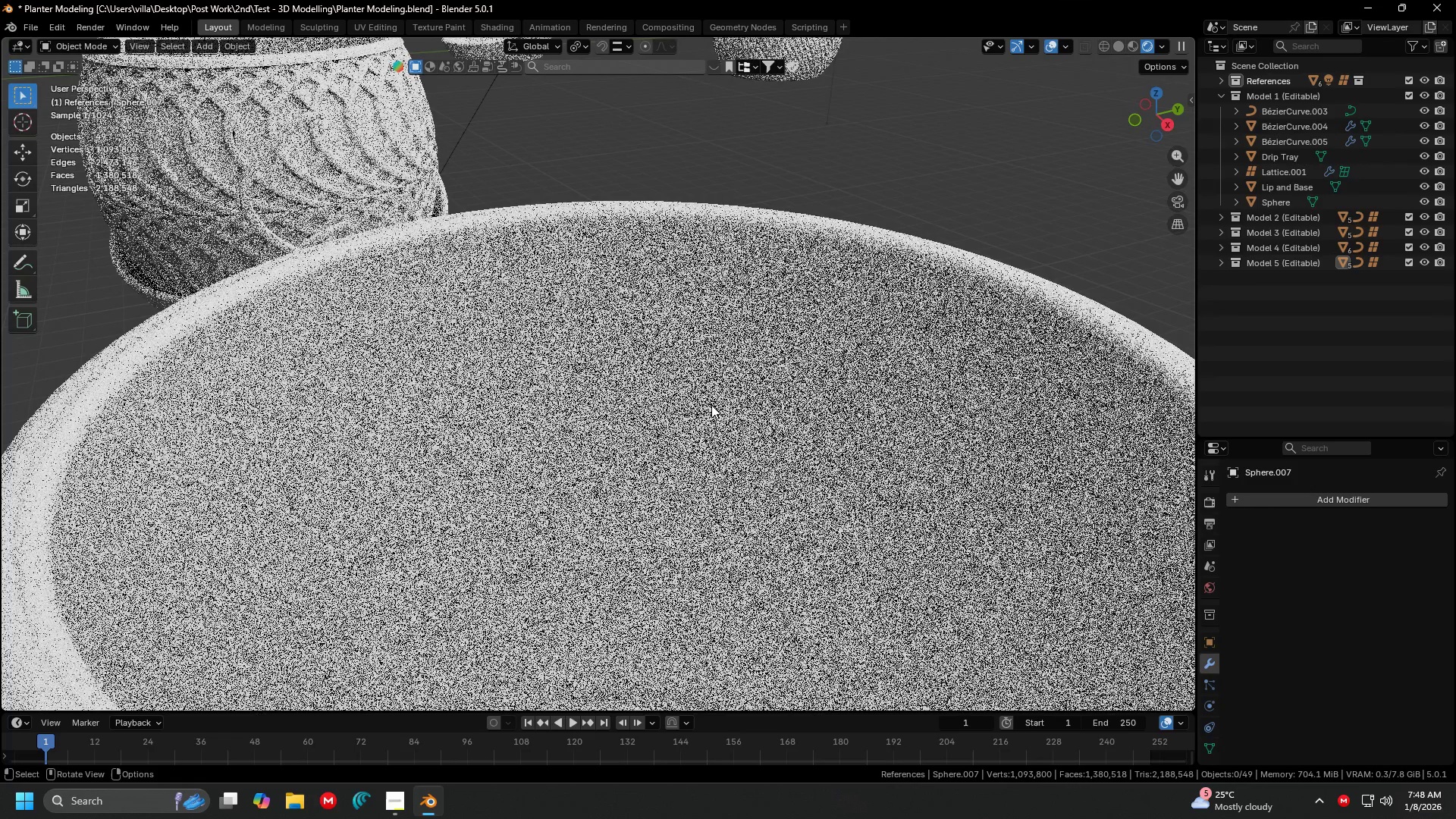 
key(Shift+ShiftLeft)
 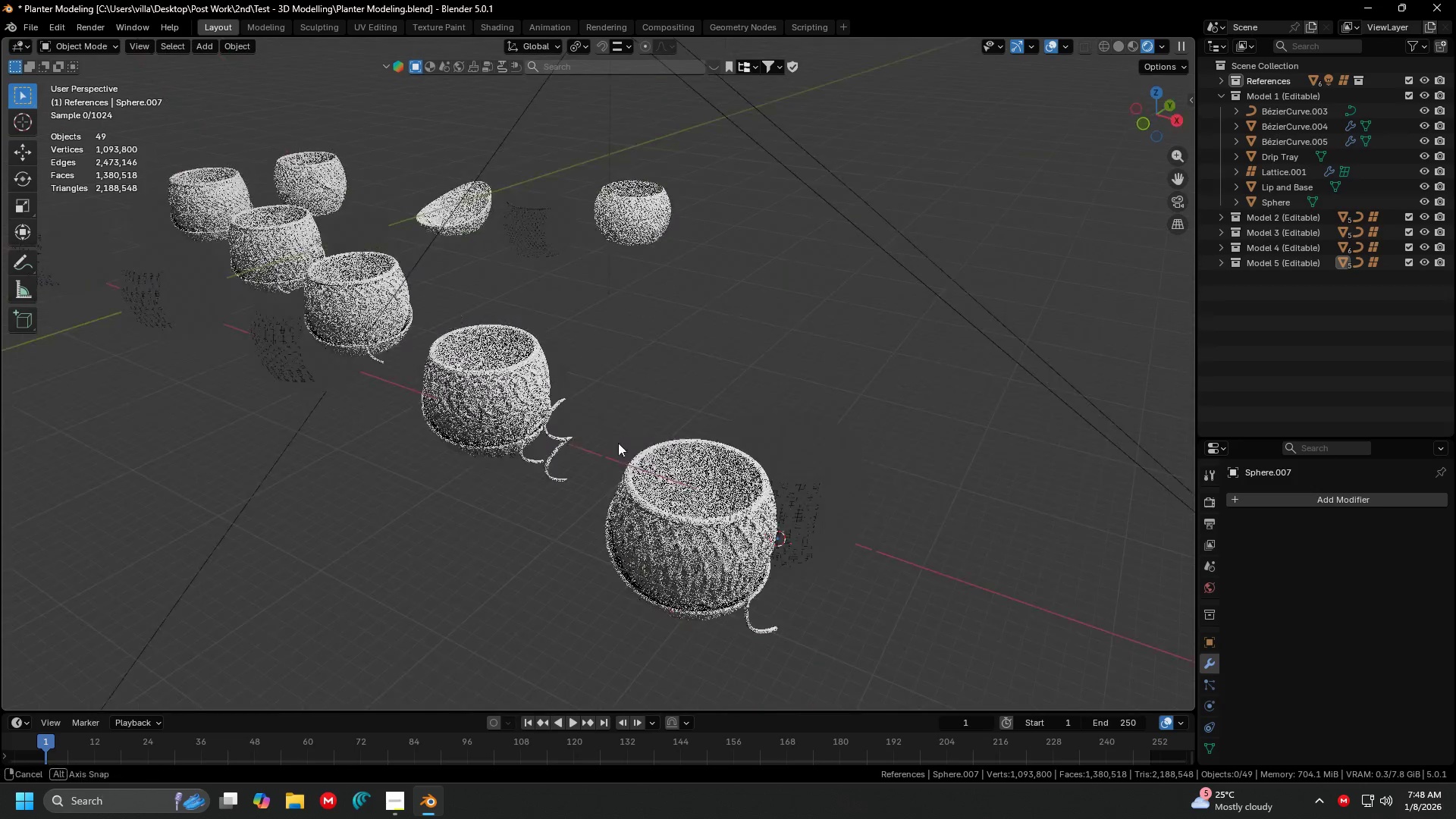 
scroll: coordinate [685, 400], scroll_direction: down, amount: 5.0
 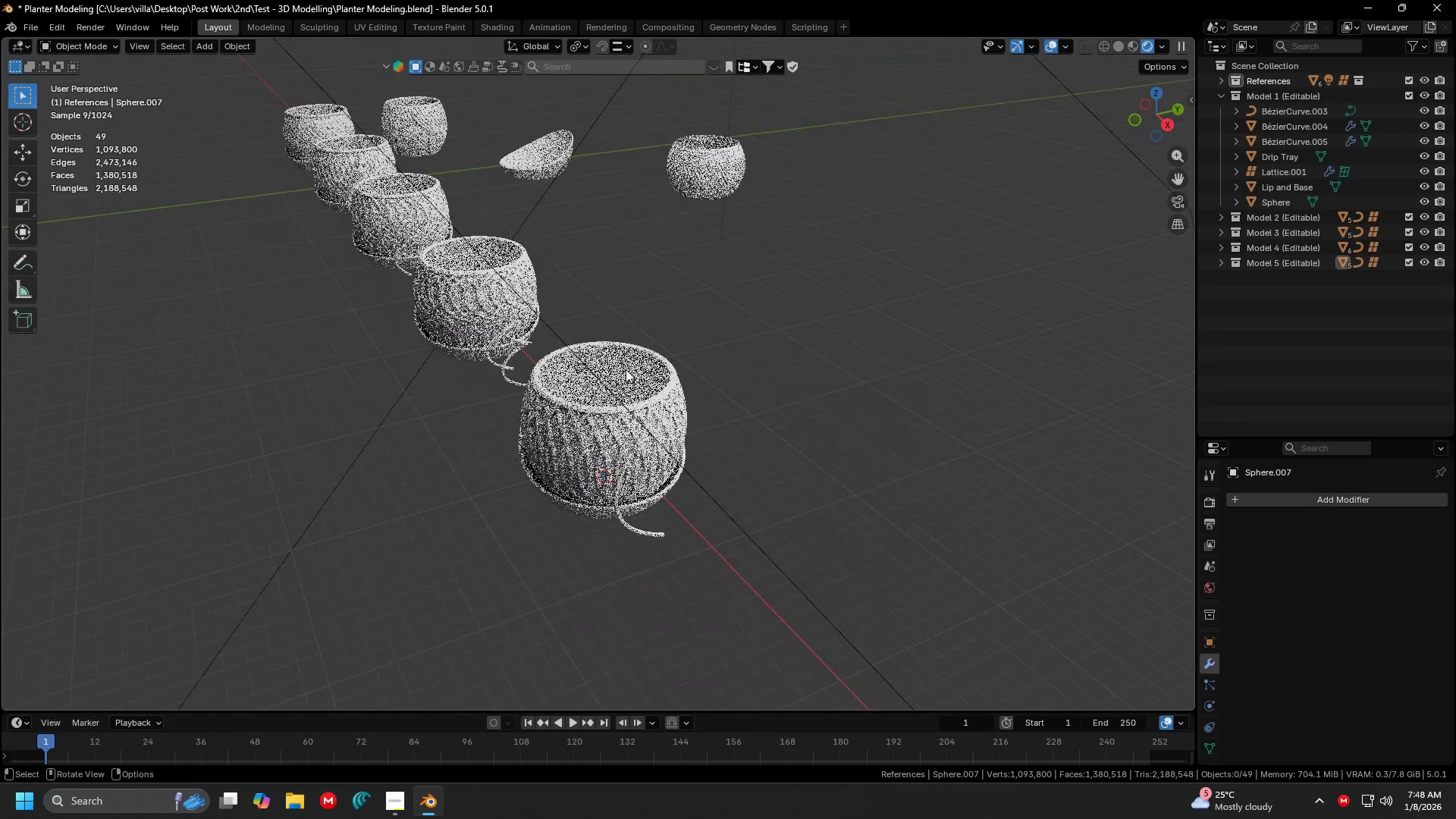 
key(Shift+ShiftLeft)
 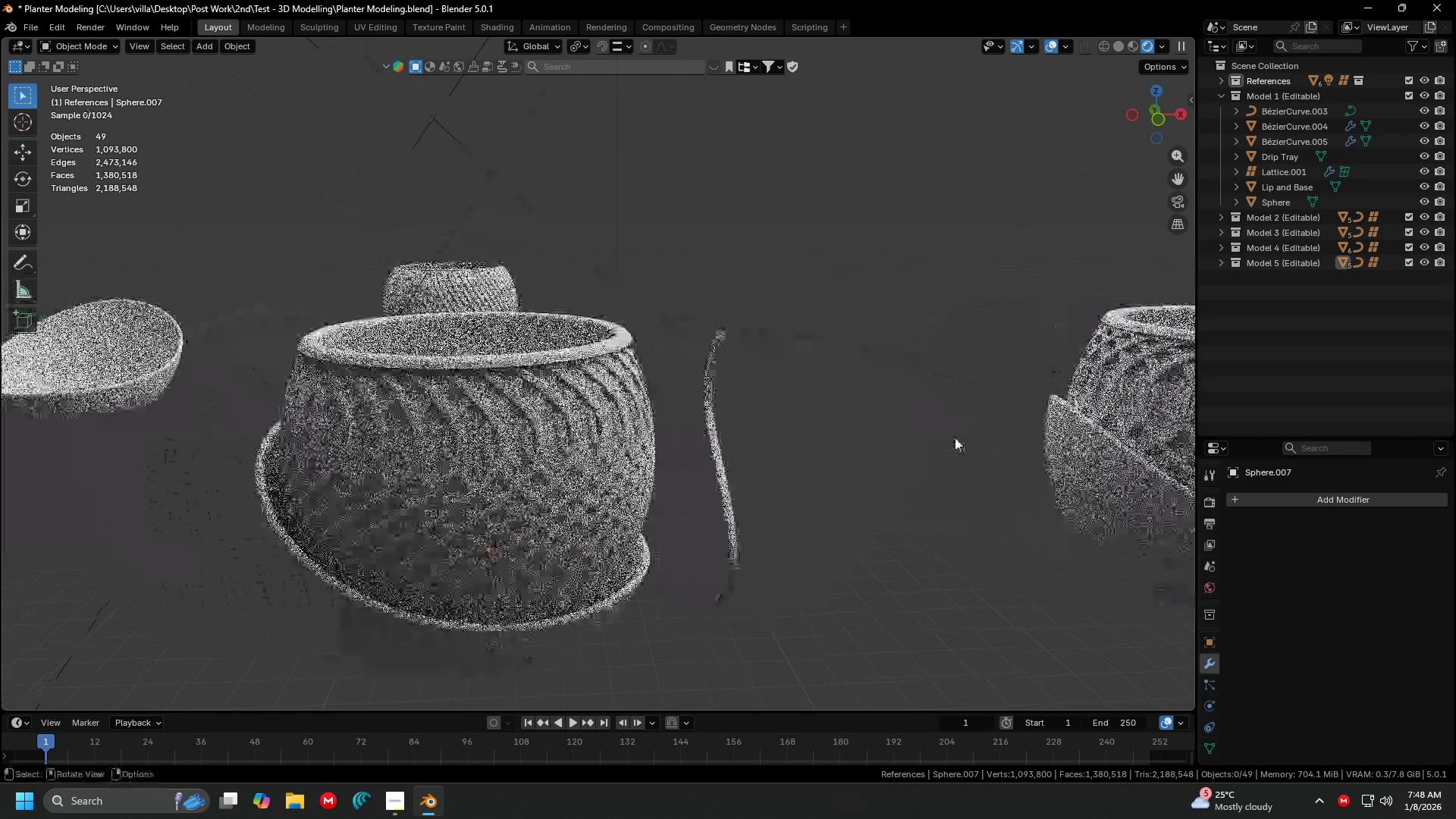 
scroll: coordinate [687, 404], scroll_direction: up, amount: 4.0
 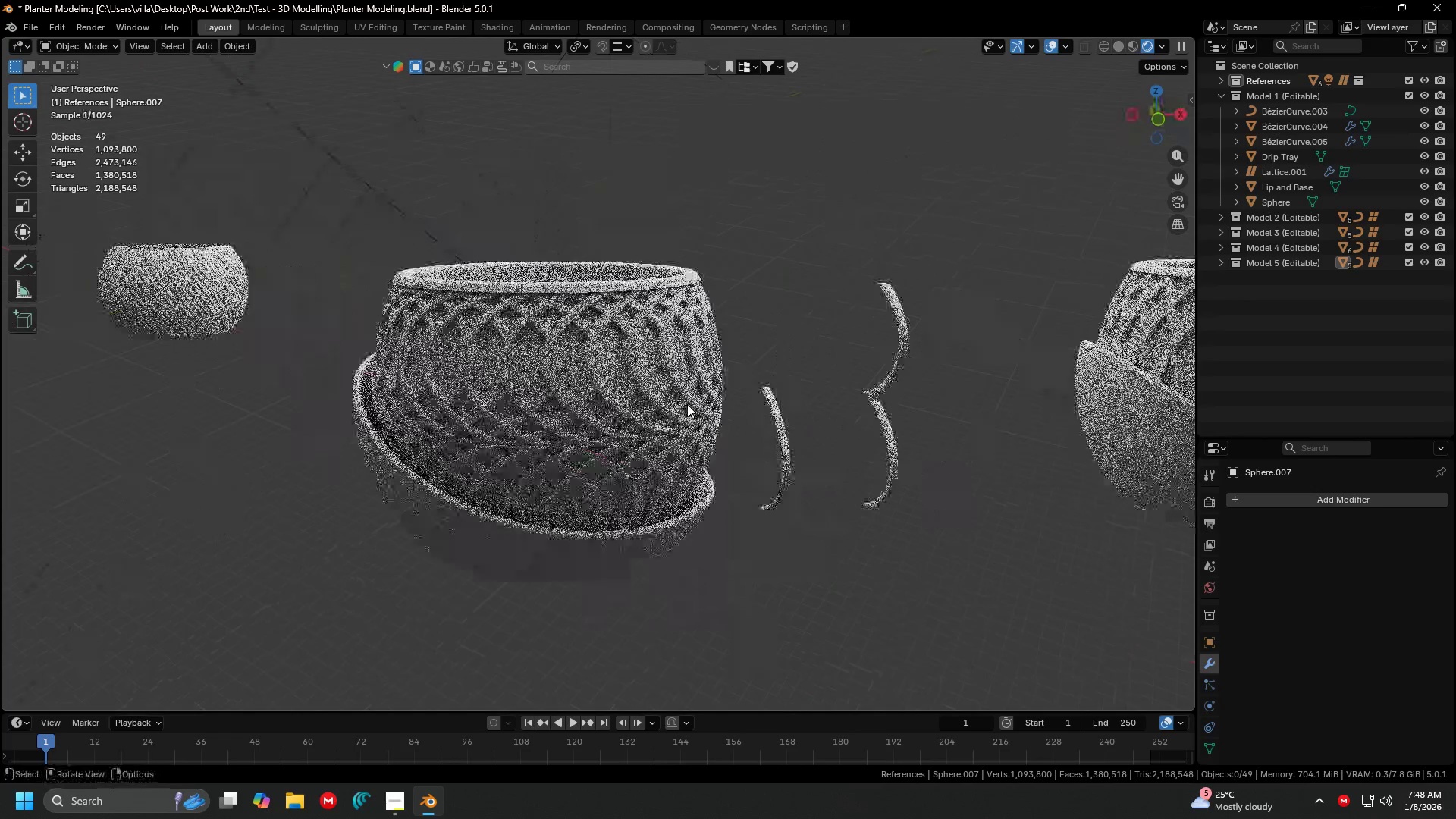 
key(Shift+ShiftLeft)
 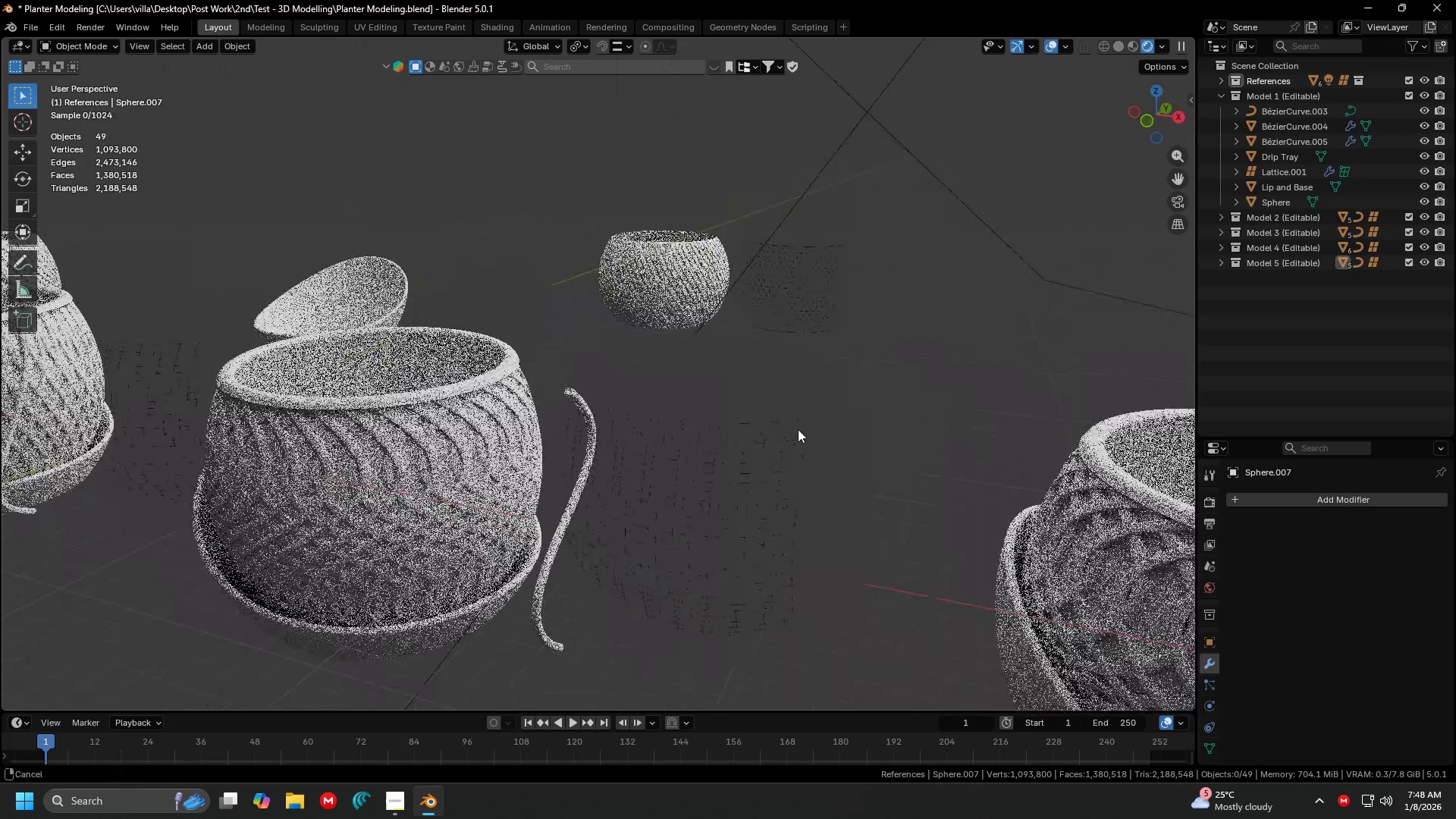 
scroll: coordinate [927, 442], scroll_direction: down, amount: 1.0
 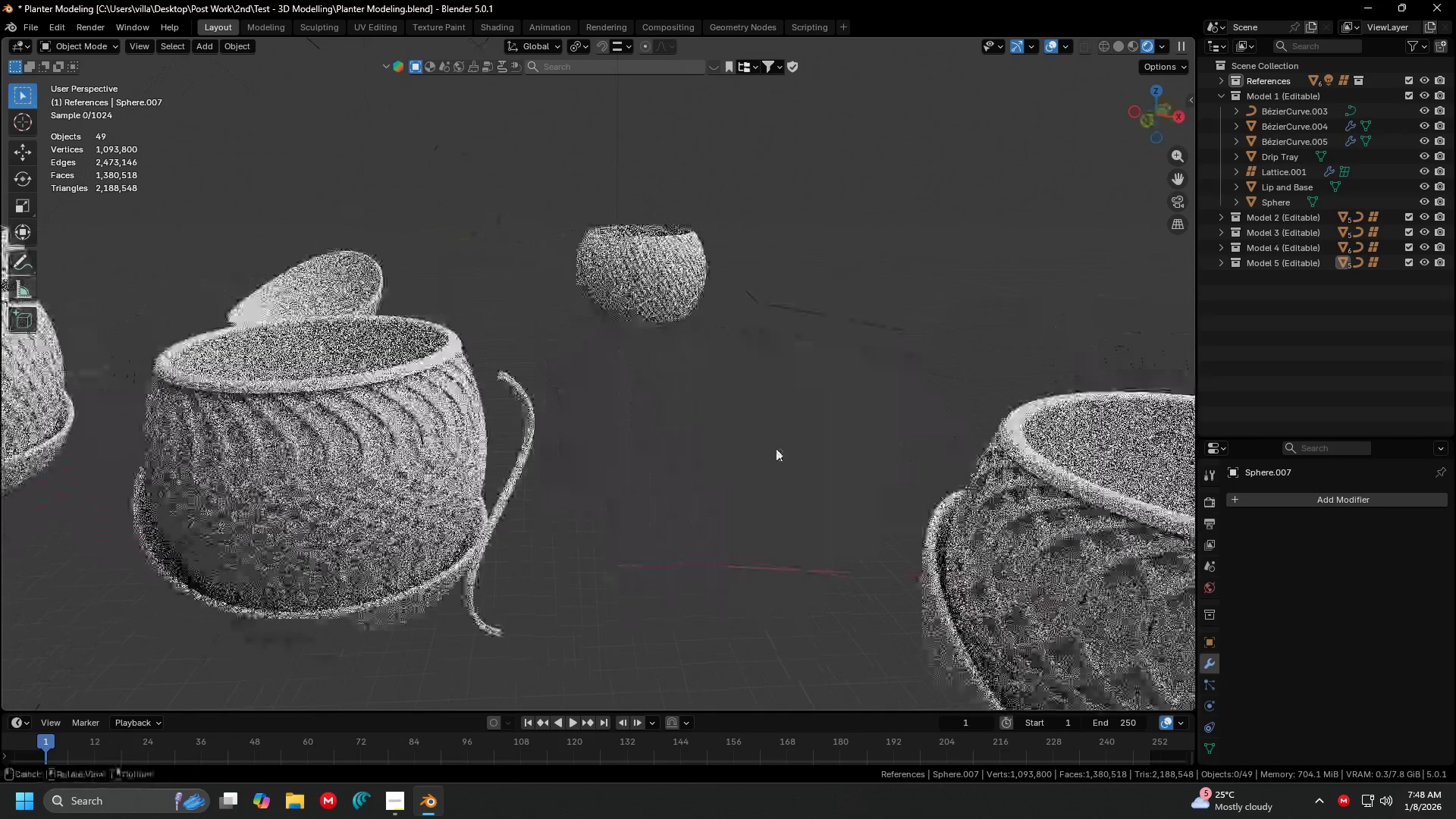 
key(Shift+ShiftLeft)
 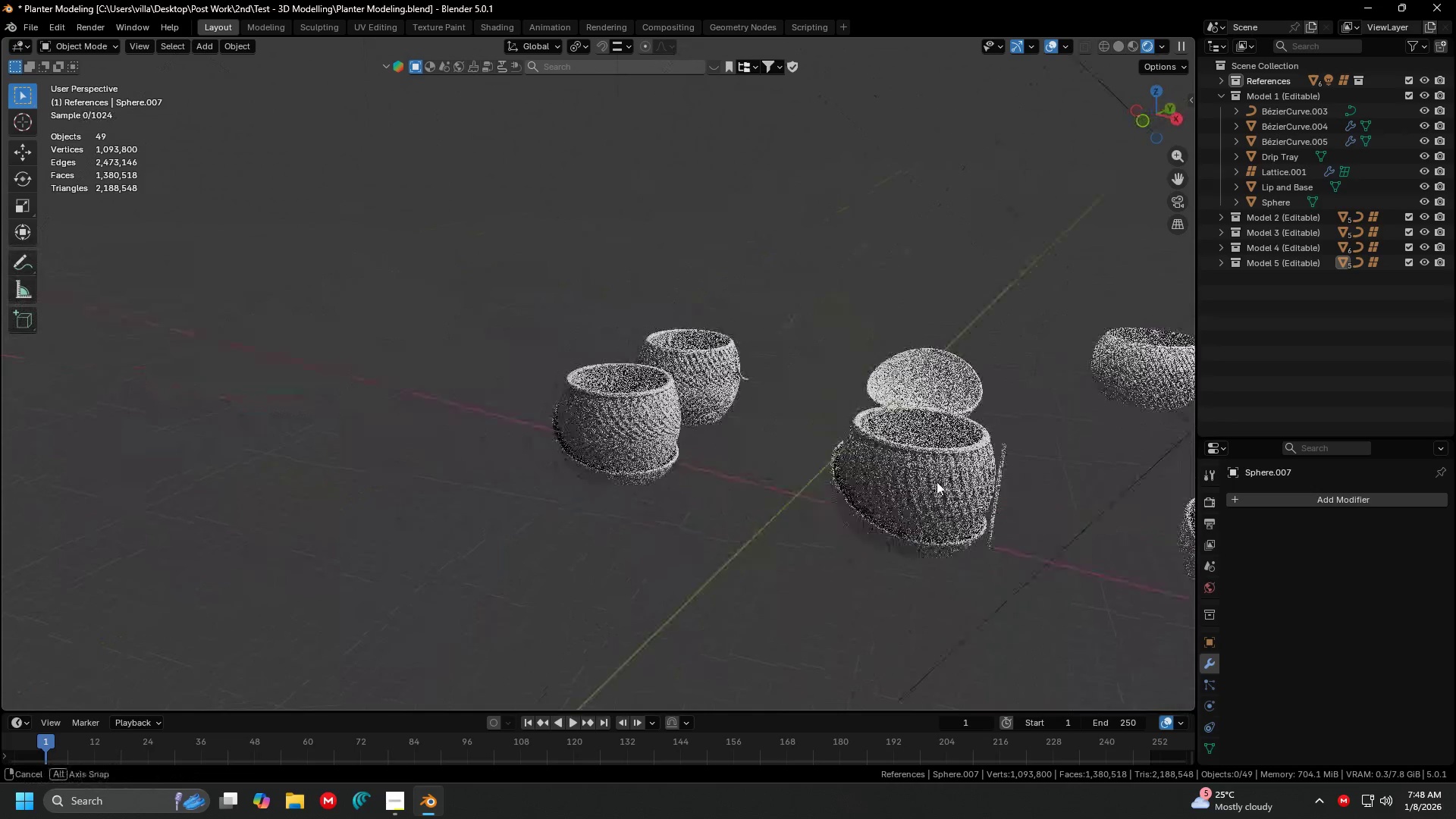 
scroll: coordinate [686, 417], scroll_direction: down, amount: 3.0
 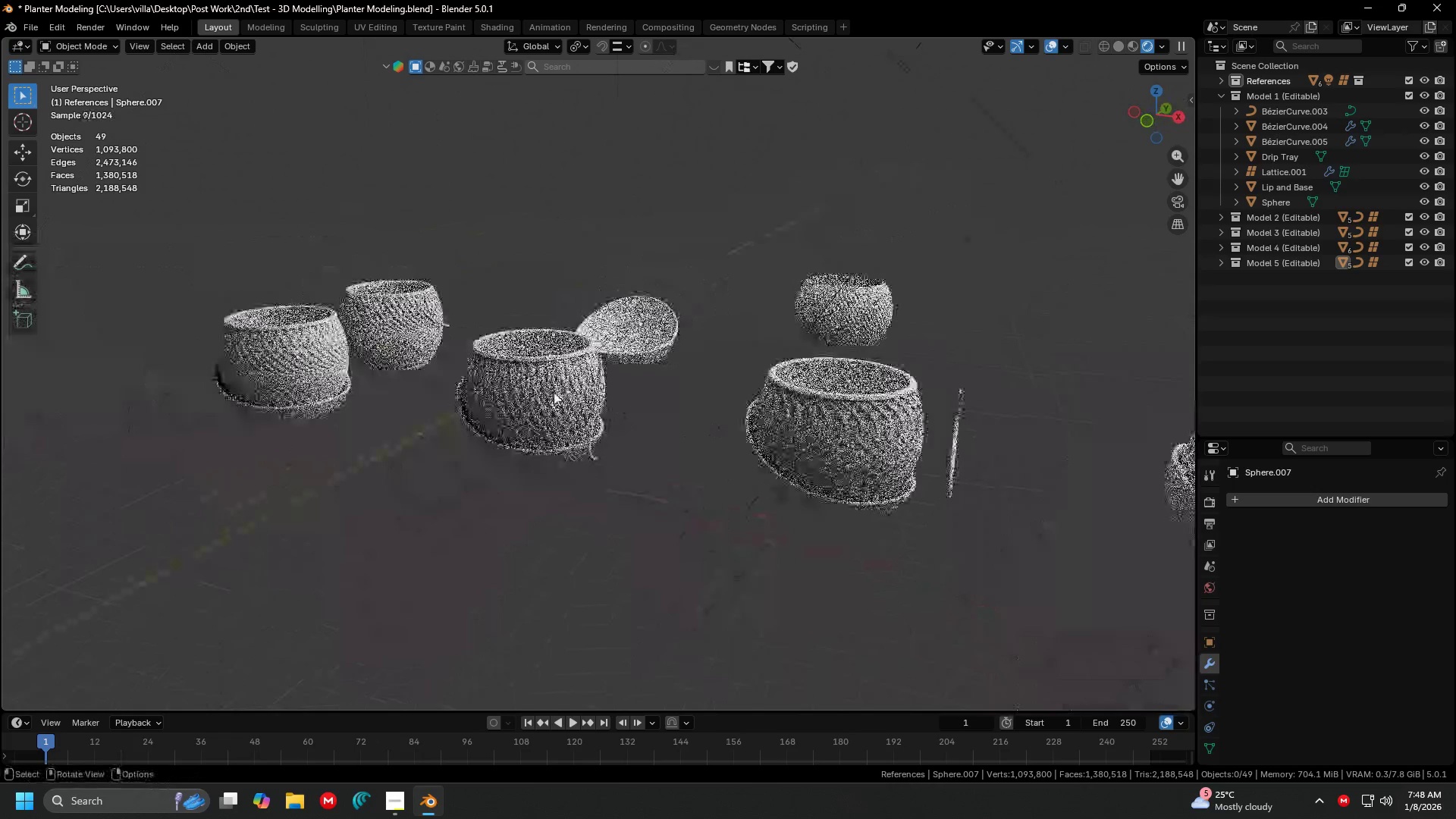 
key(Tab)
 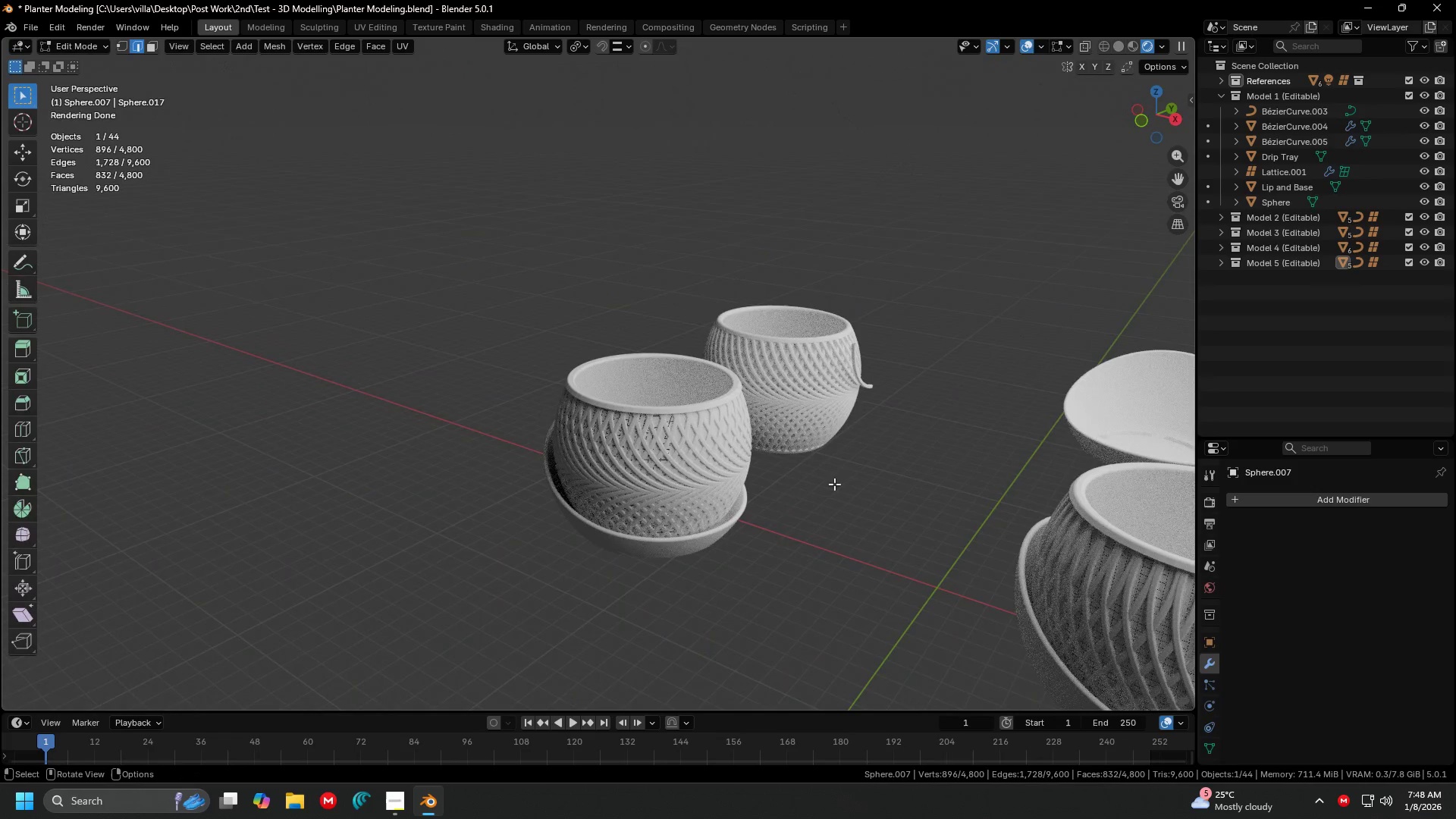 
scroll: coordinate [876, 471], scroll_direction: up, amount: 3.0
 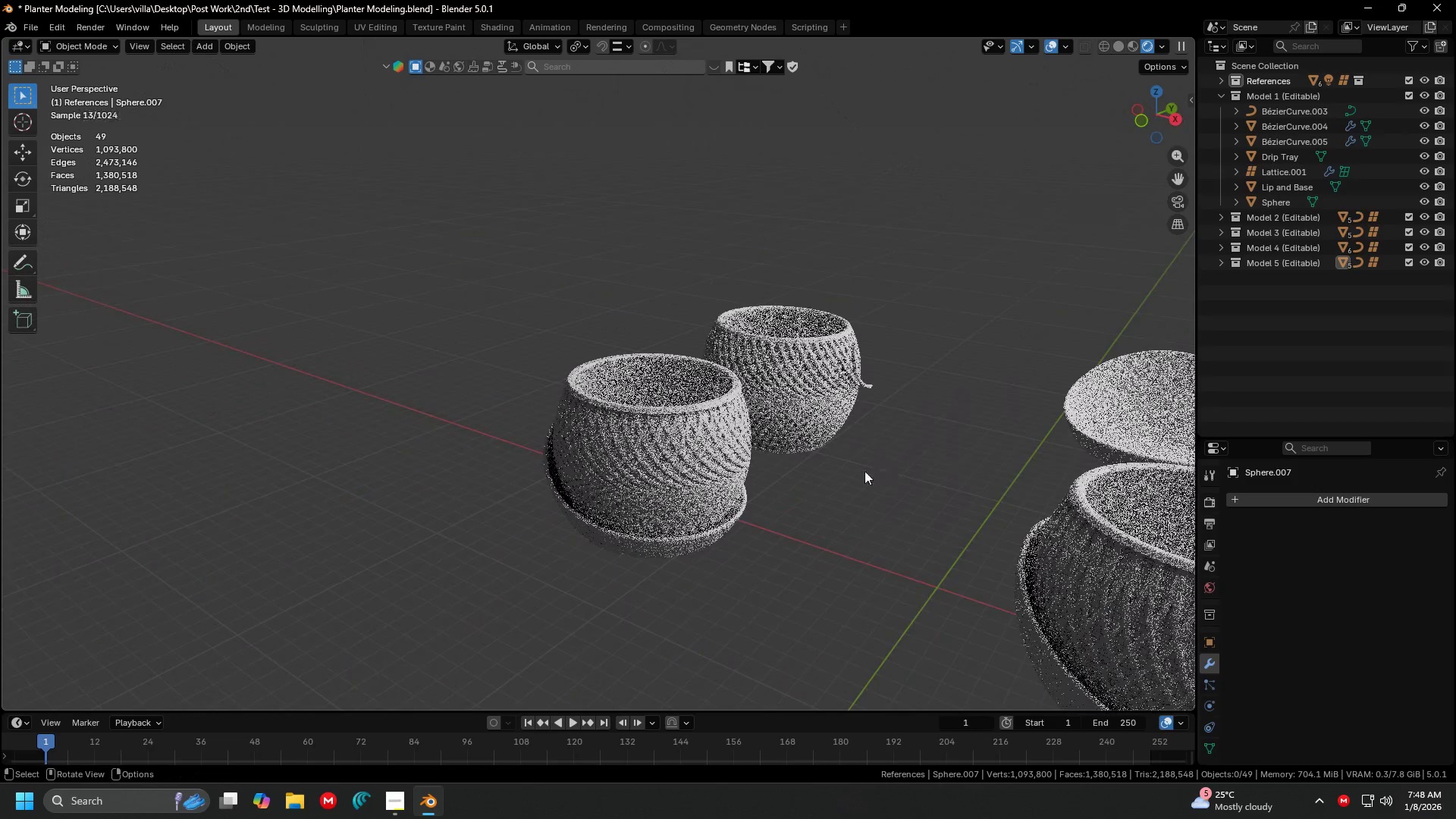 
key(Tab)
 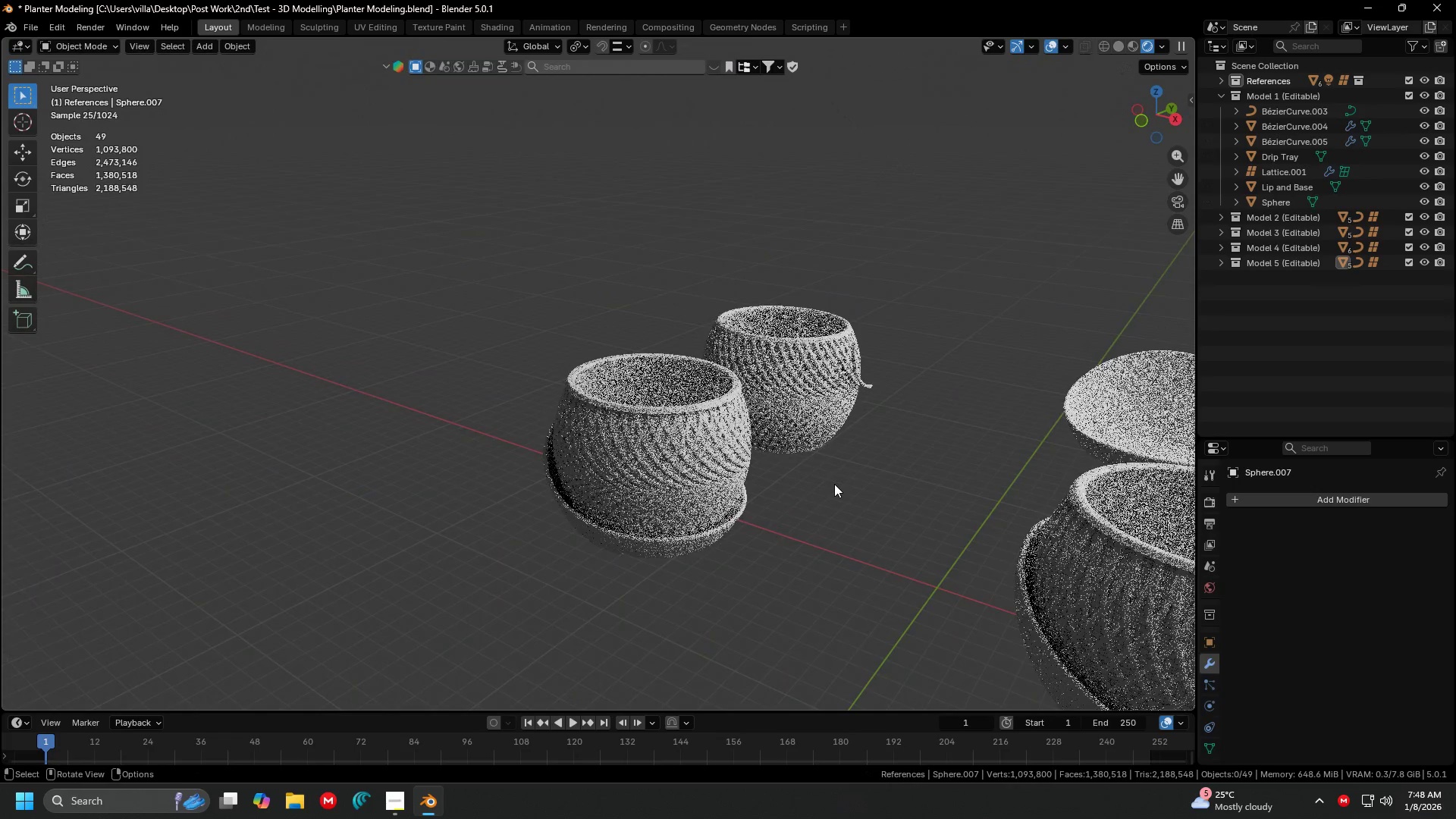 
key(Z)
 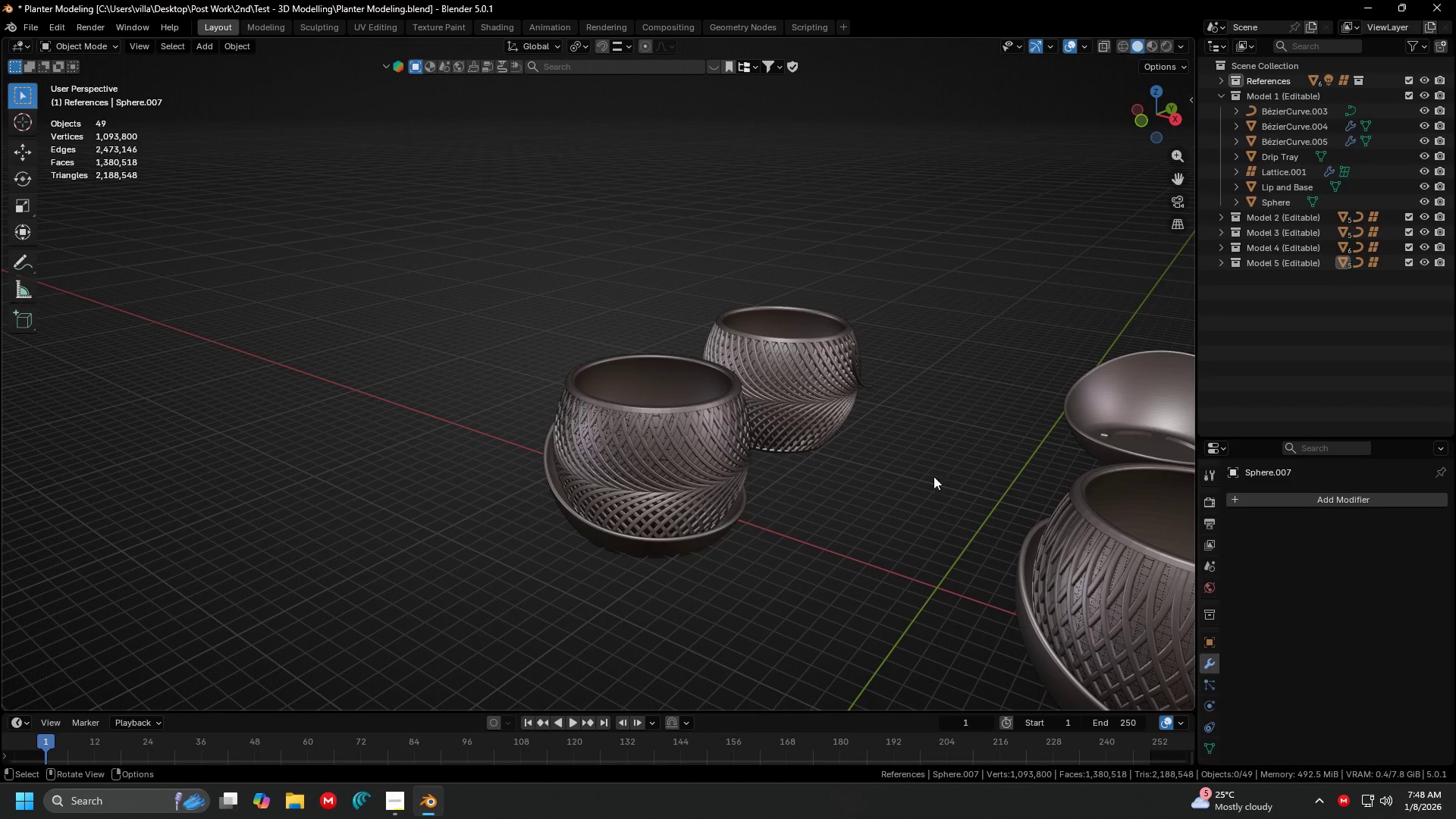 
key(Shift+ShiftLeft)
 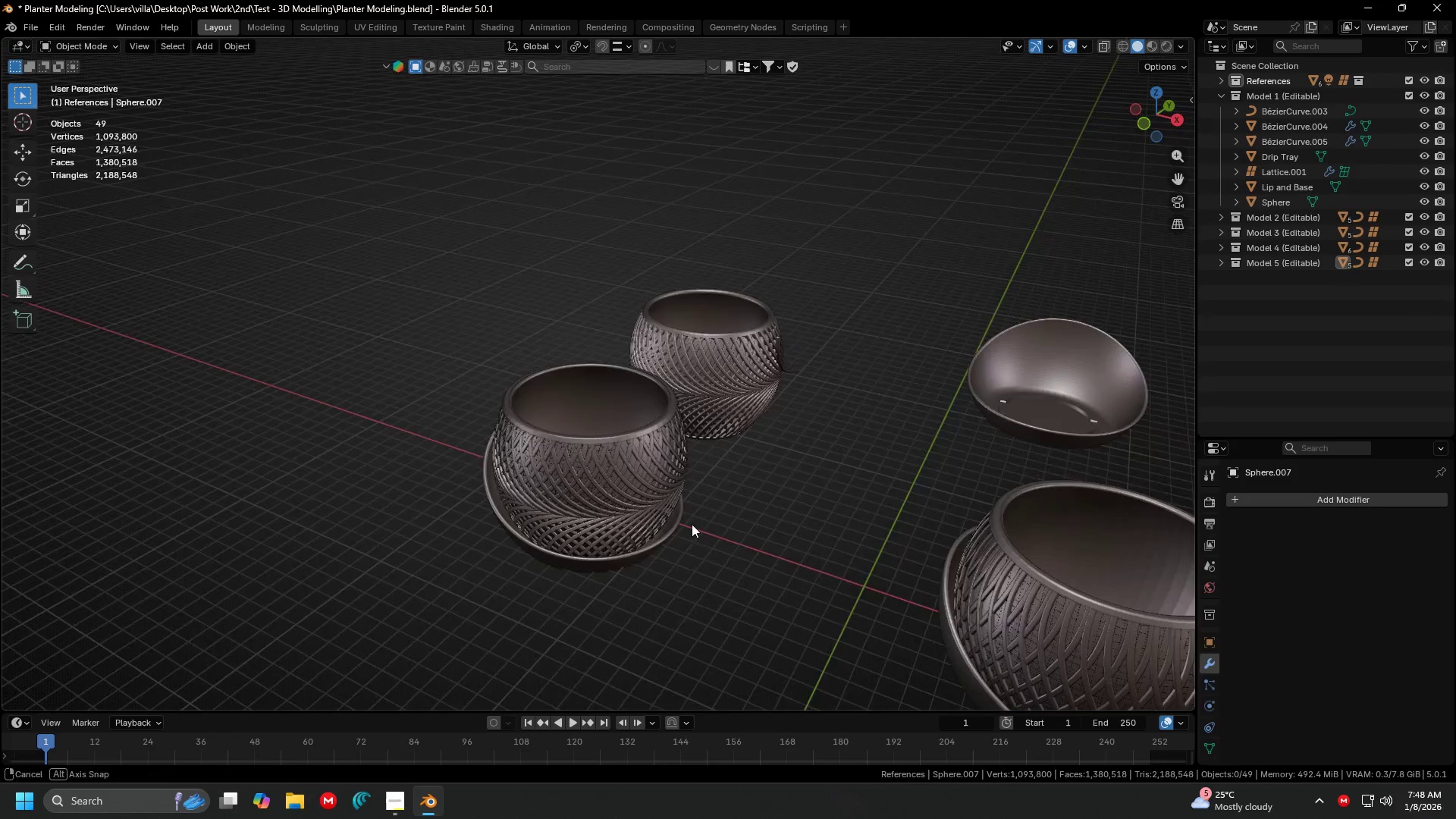 
left_click([642, 411])
 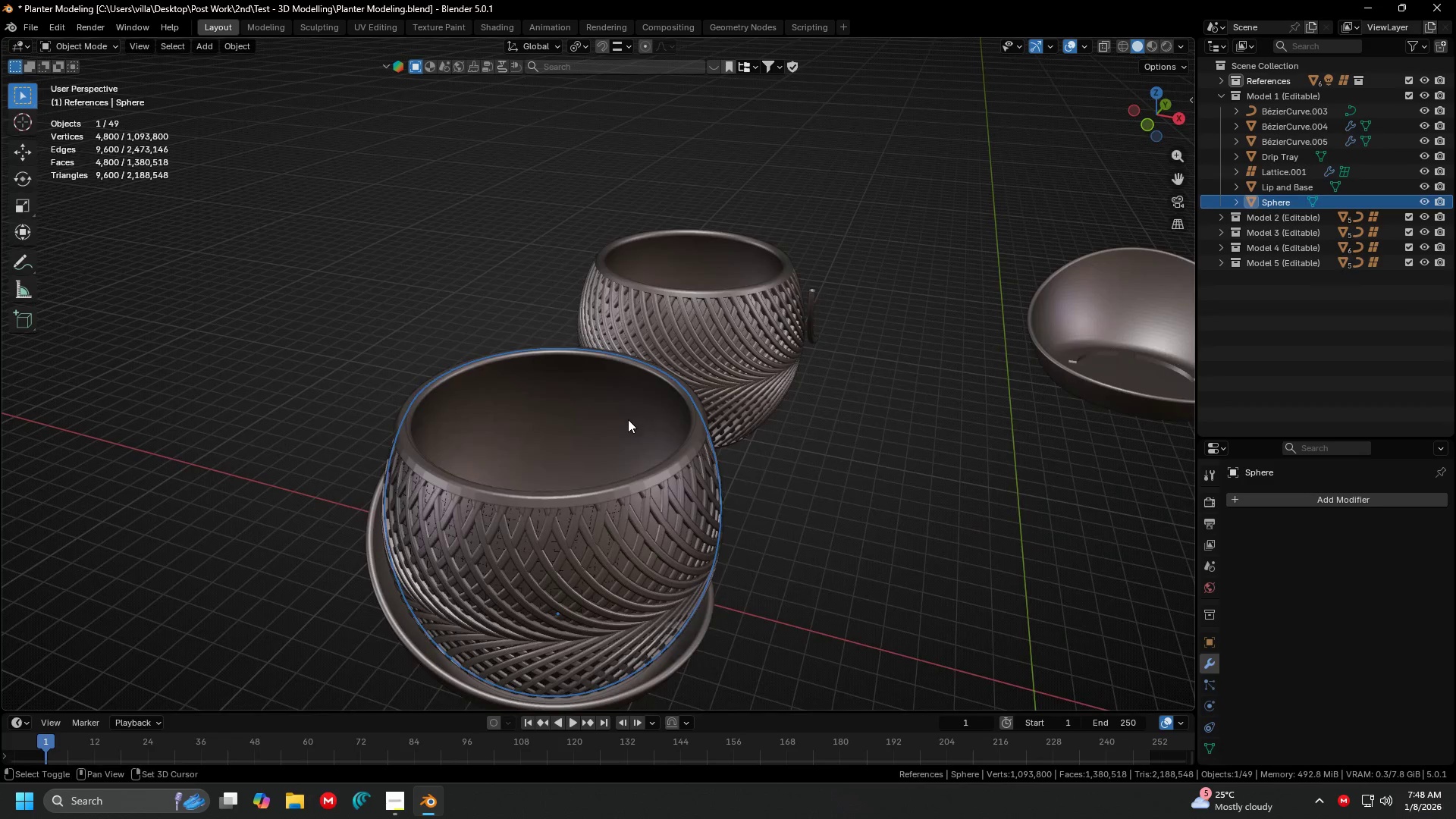 
scroll: coordinate [714, 528], scroll_direction: up, amount: 4.0
 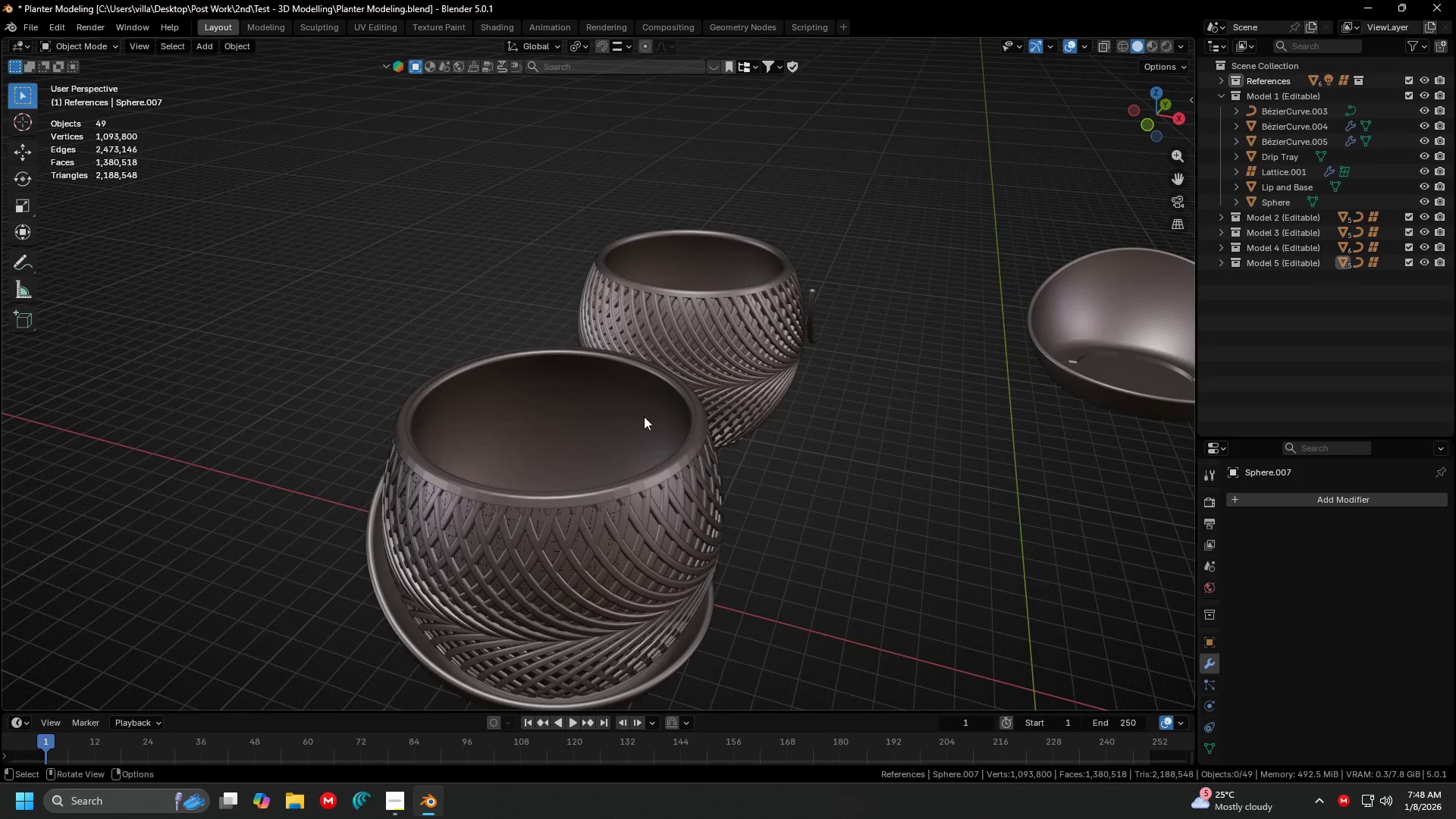 
key(Shift+ShiftLeft)
 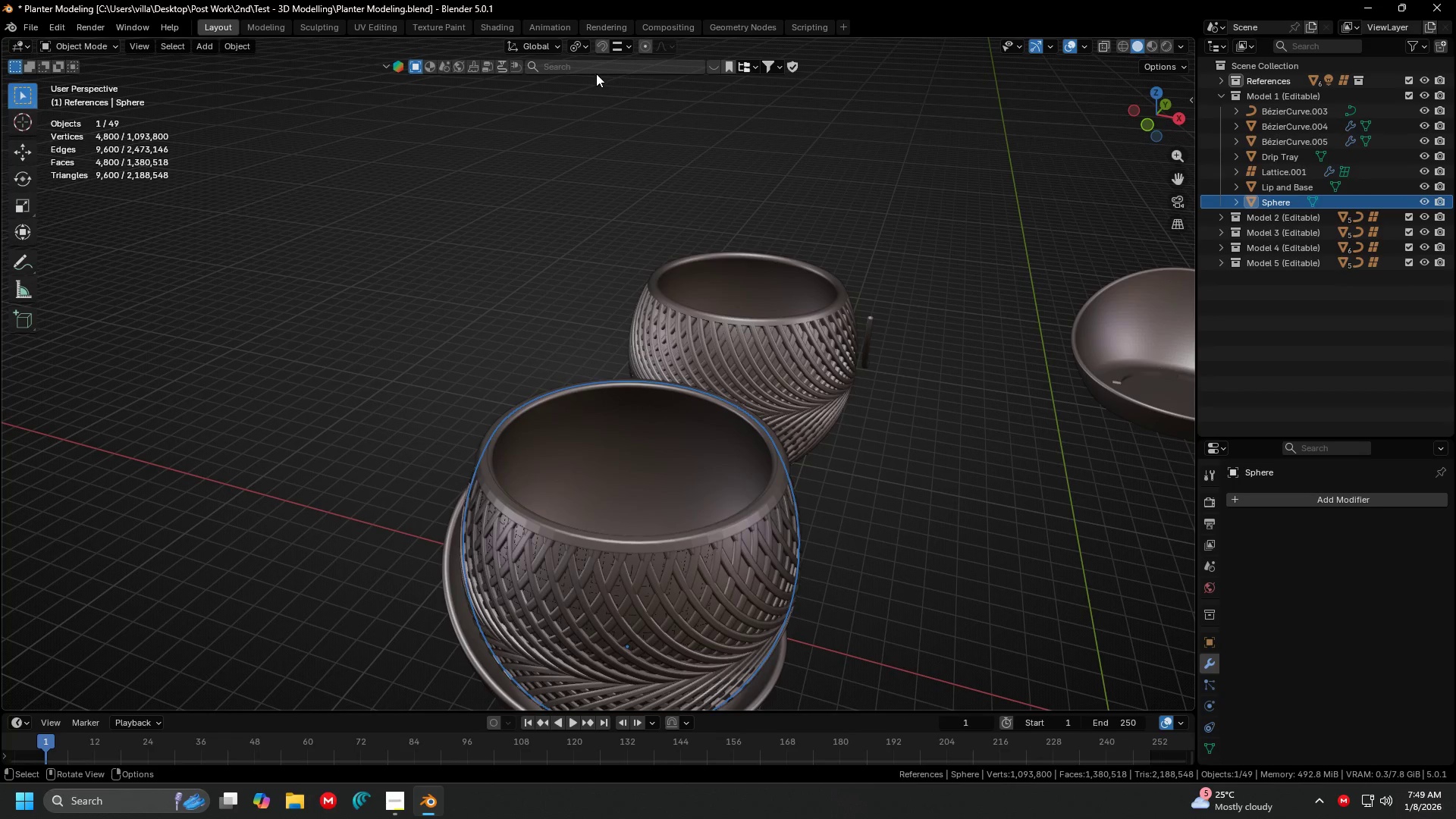 
left_click([582, 67])
 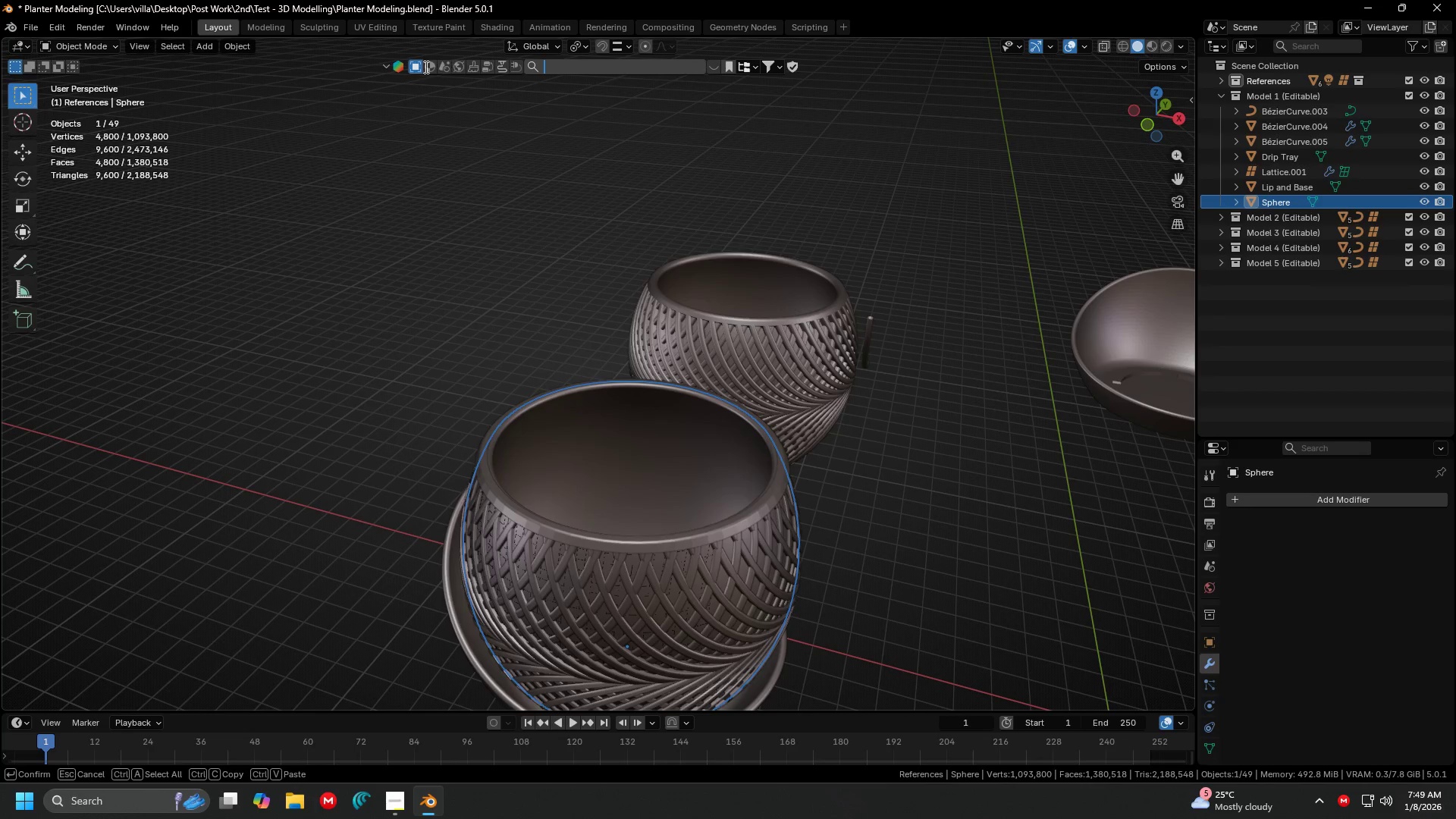 
left_click([433, 73])
 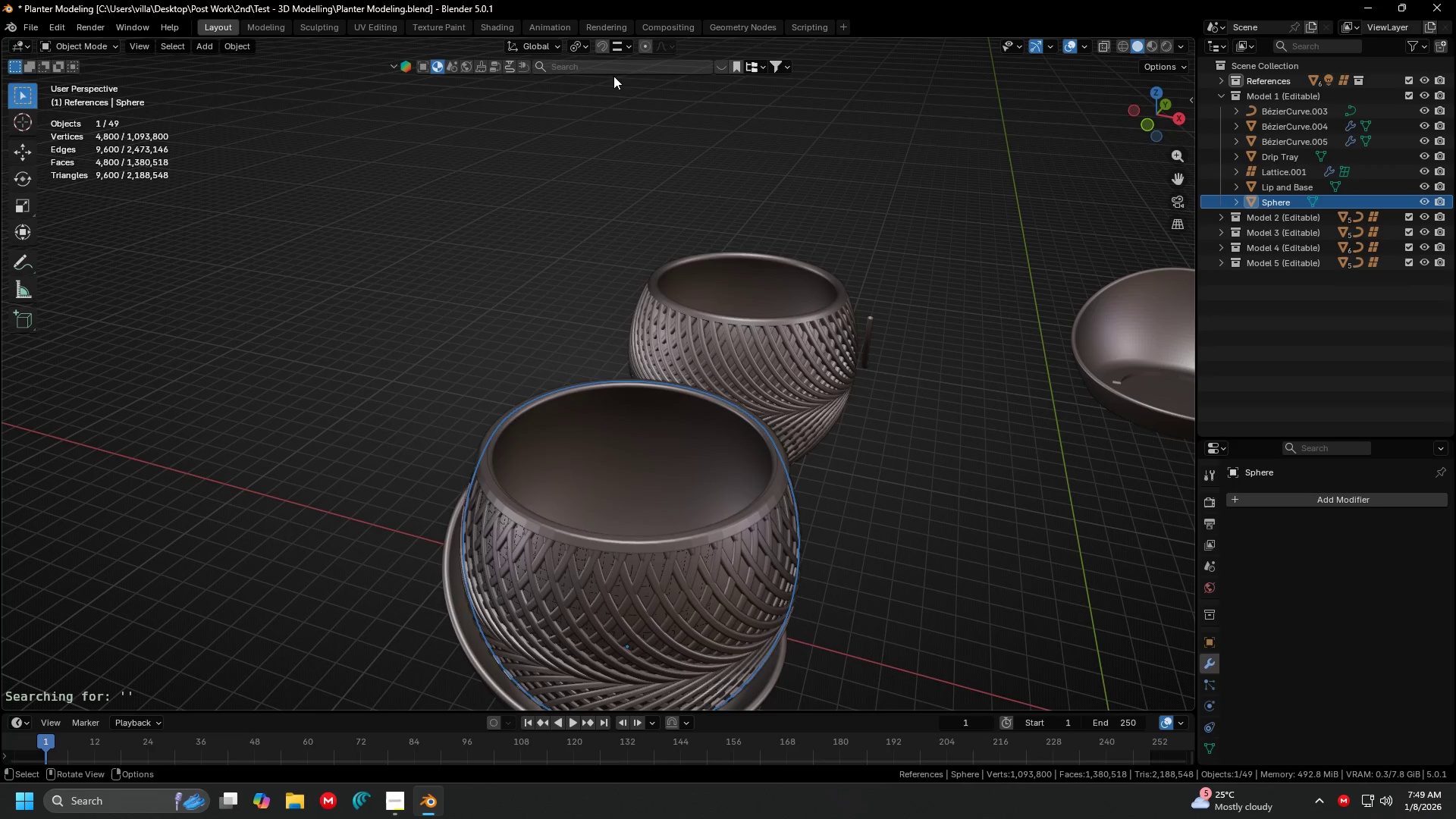 
left_click([620, 73])
 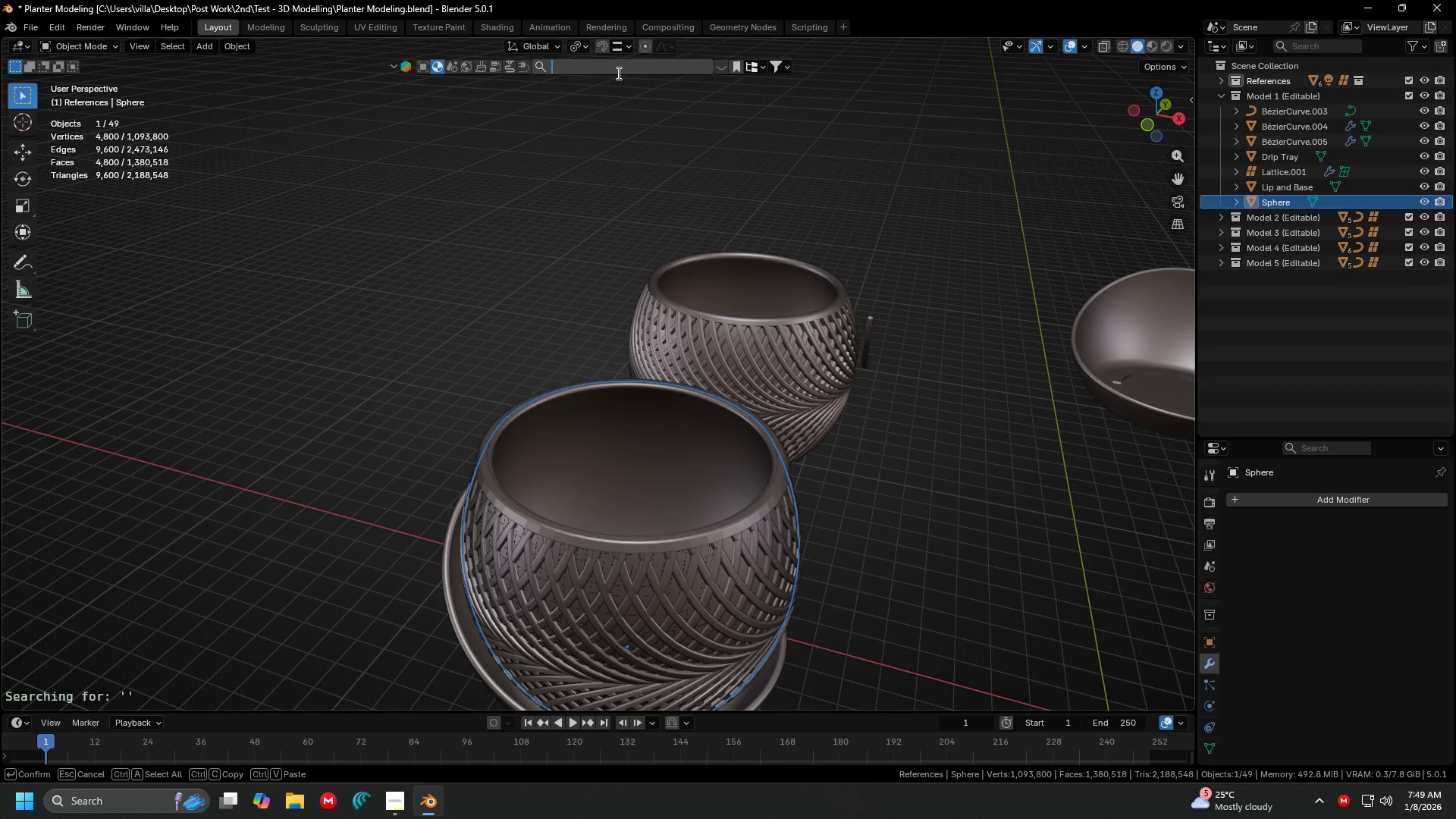 
type(3d print)
 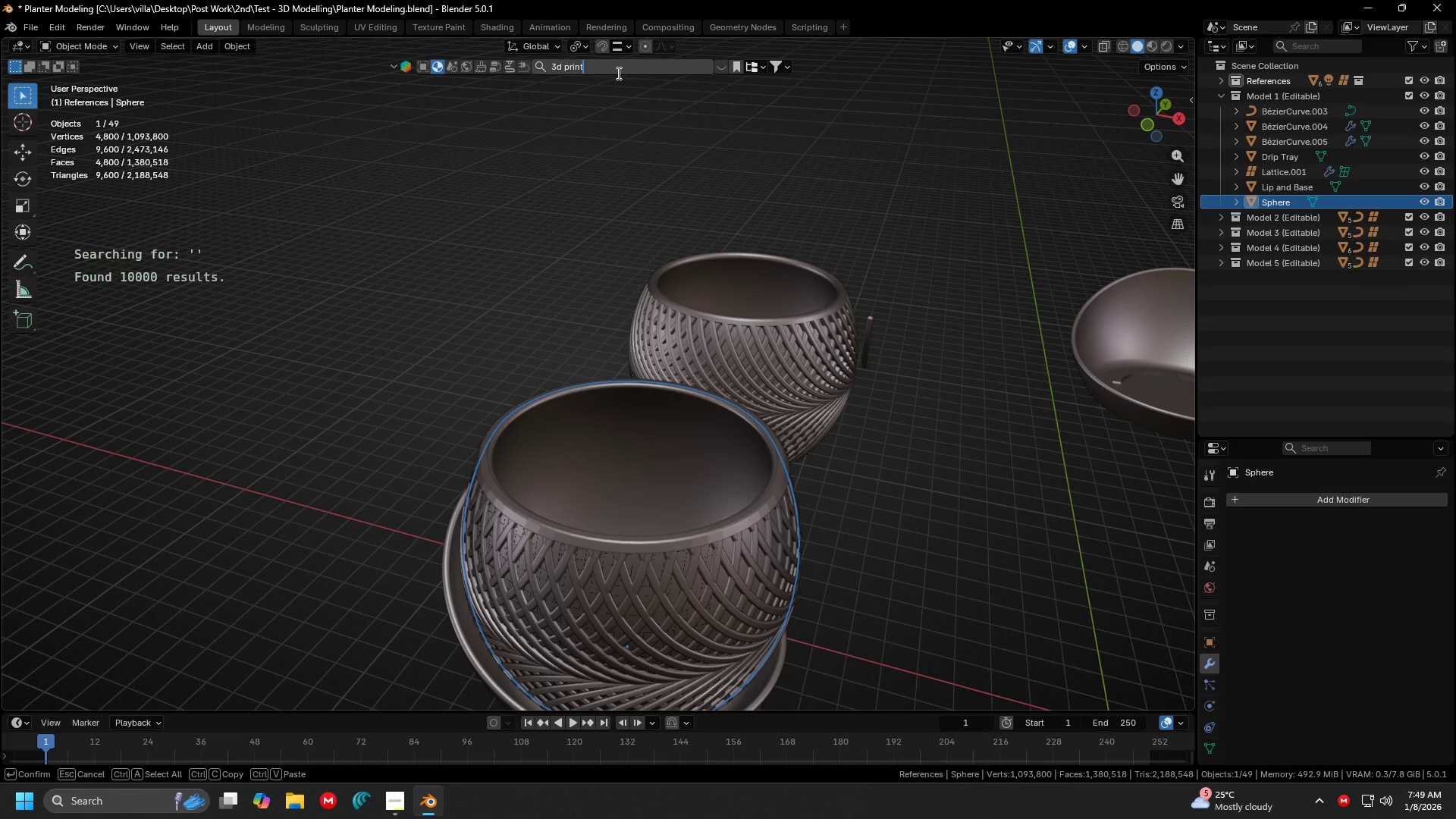 
key(Enter)
 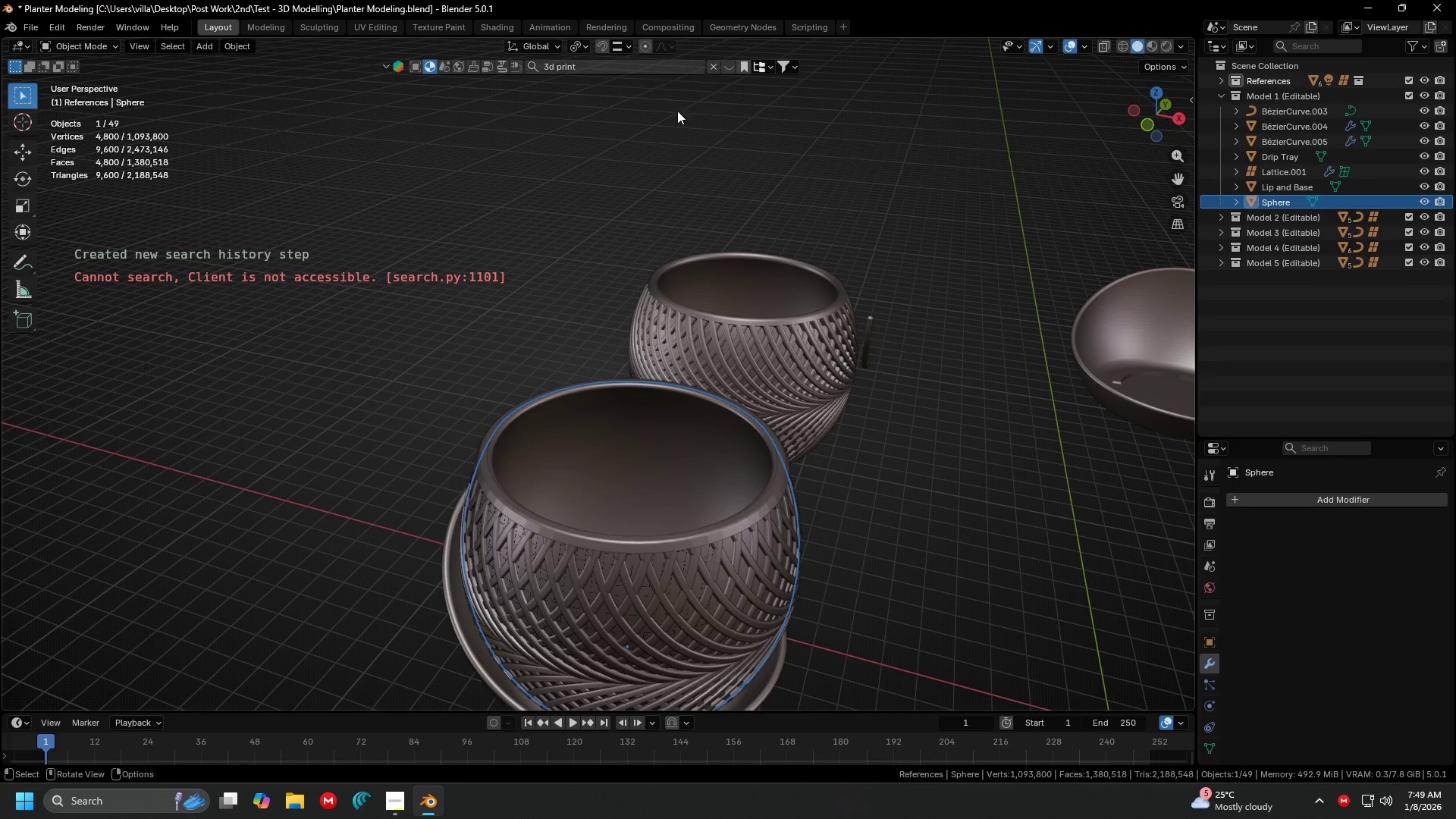 
left_click([730, 69])
 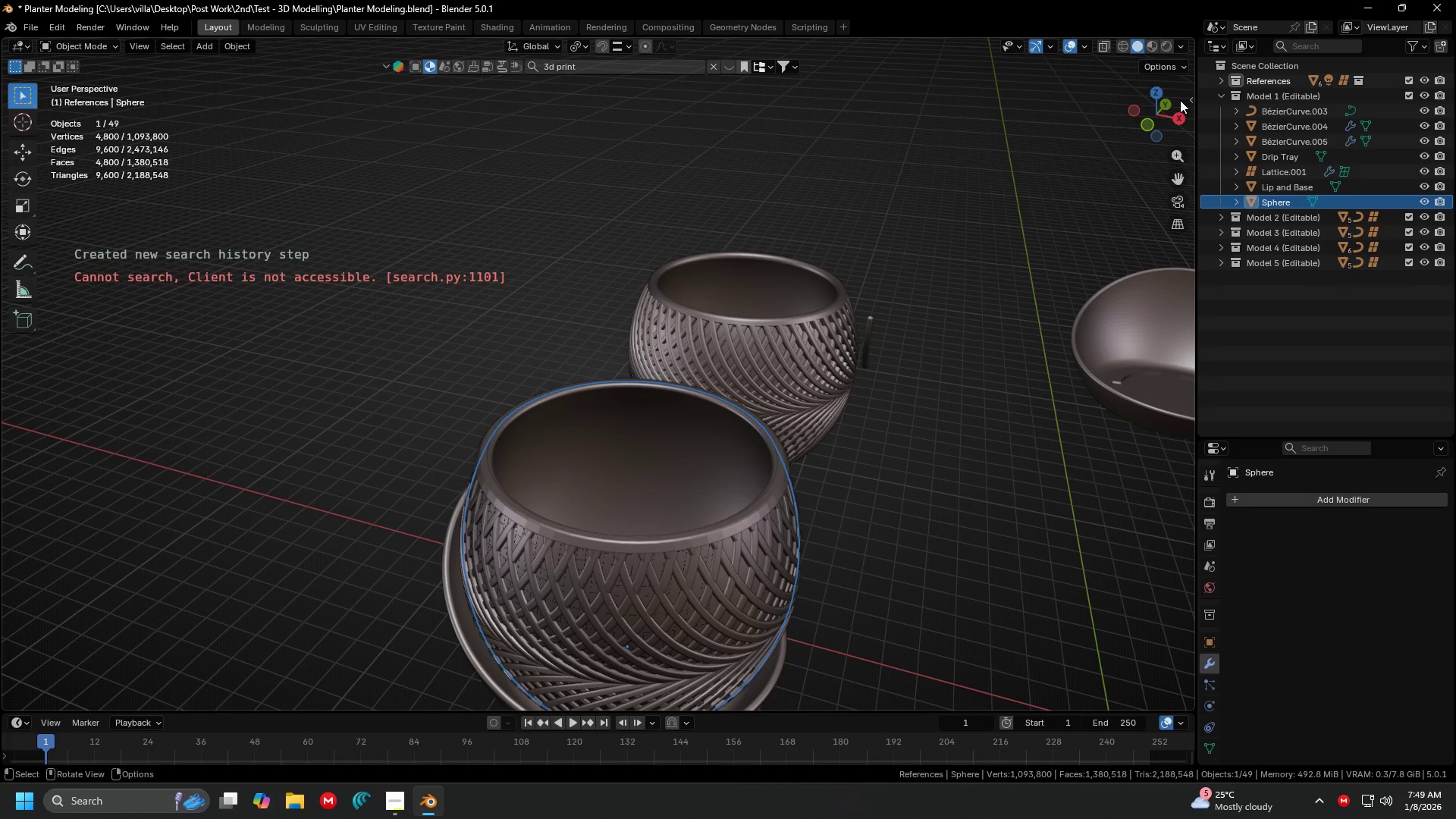 
scroll: coordinate [1276, 202], scroll_direction: down, amount: 4.0
 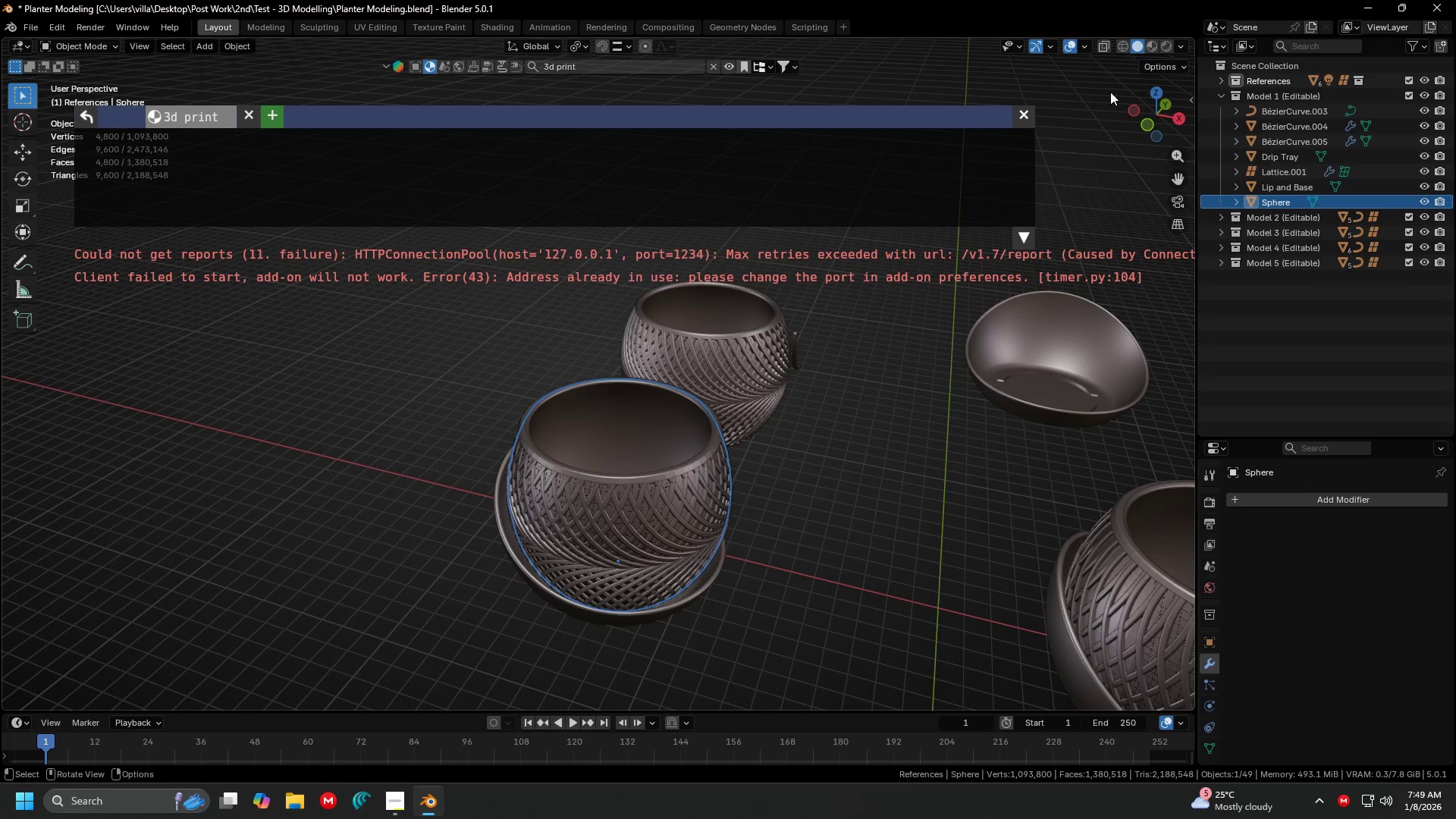 
left_click([1028, 117])
 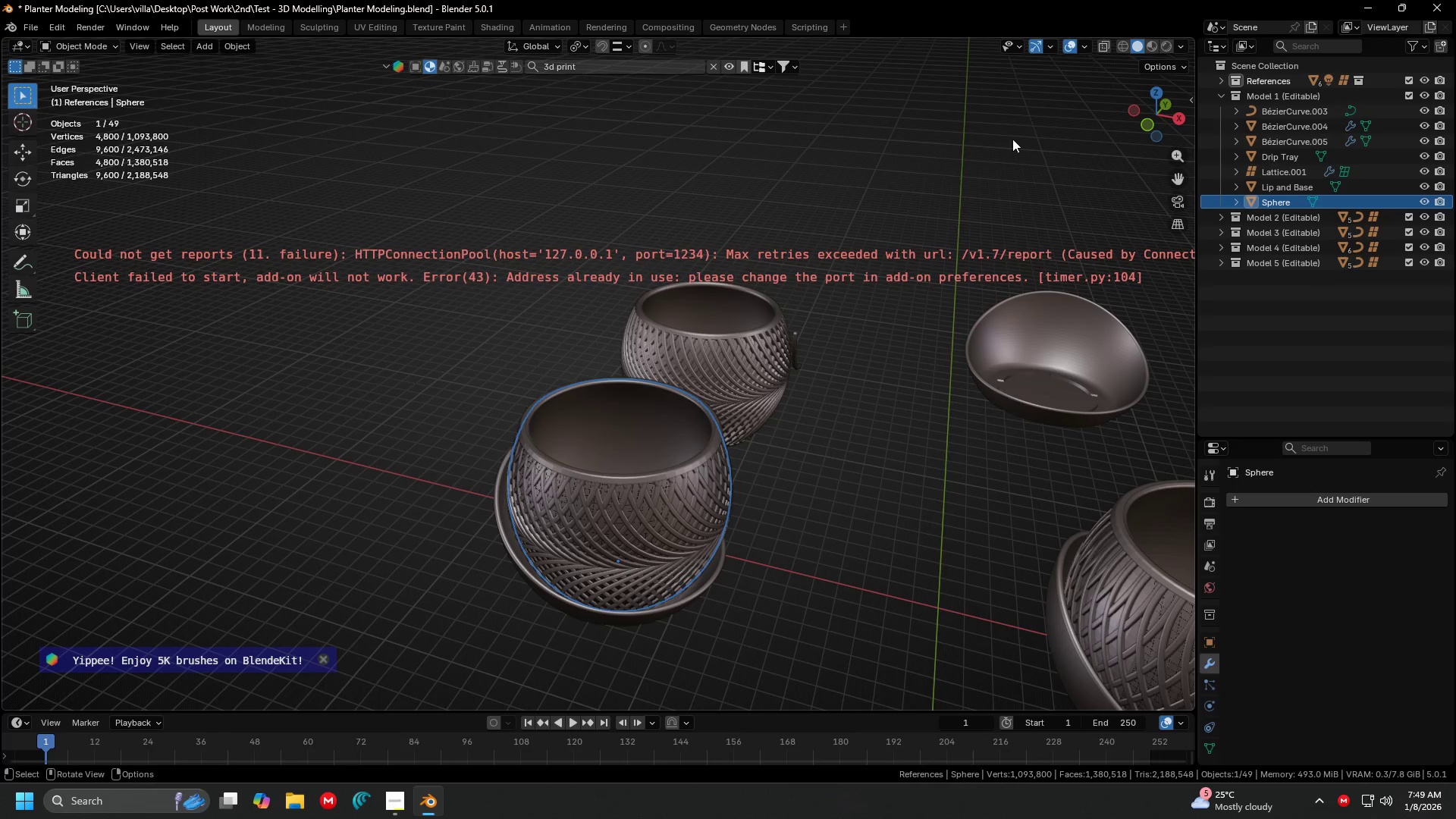 
key(Shift+ShiftLeft)
 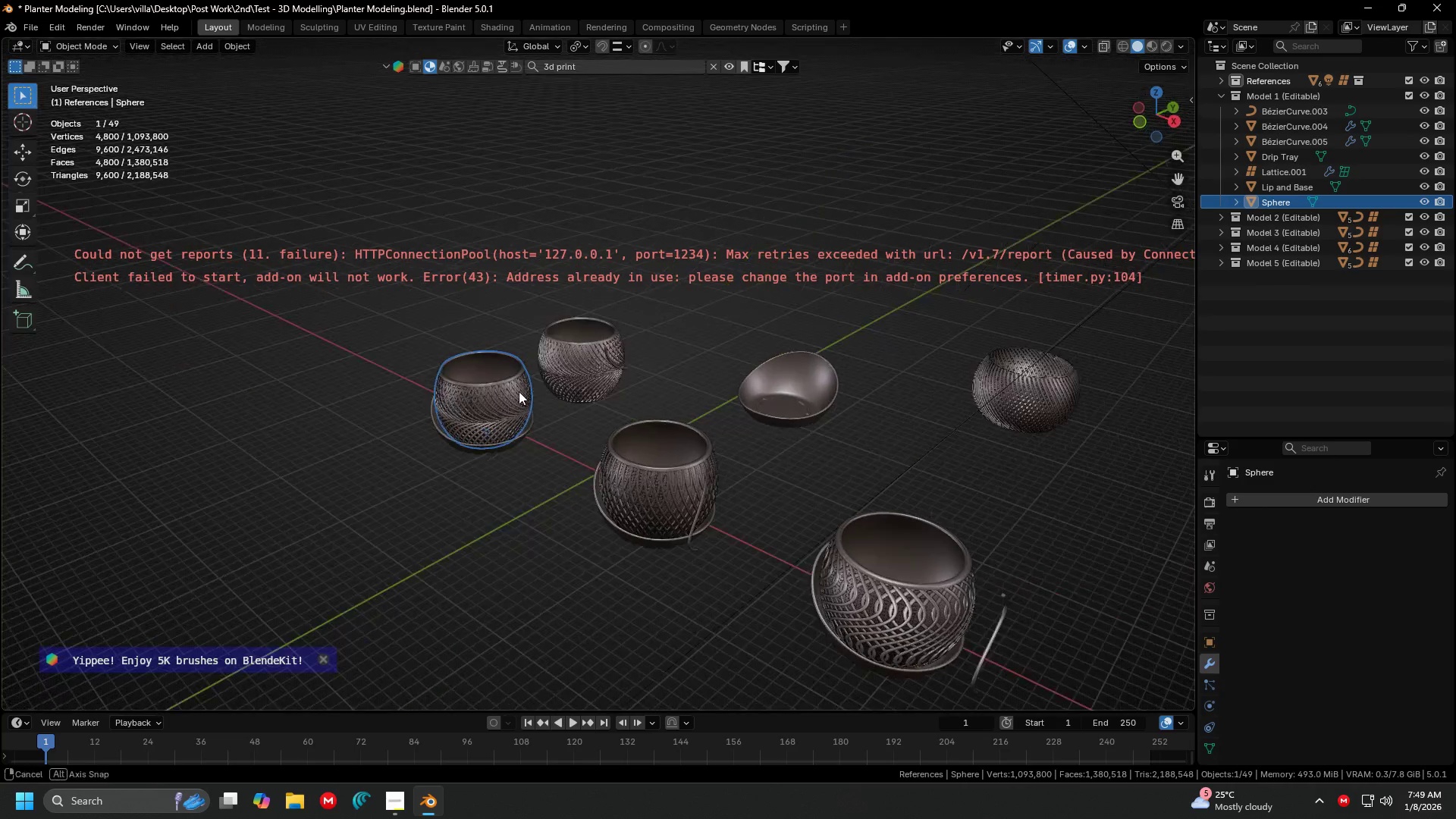 
scroll: coordinate [727, 392], scroll_direction: down, amount: 5.0
 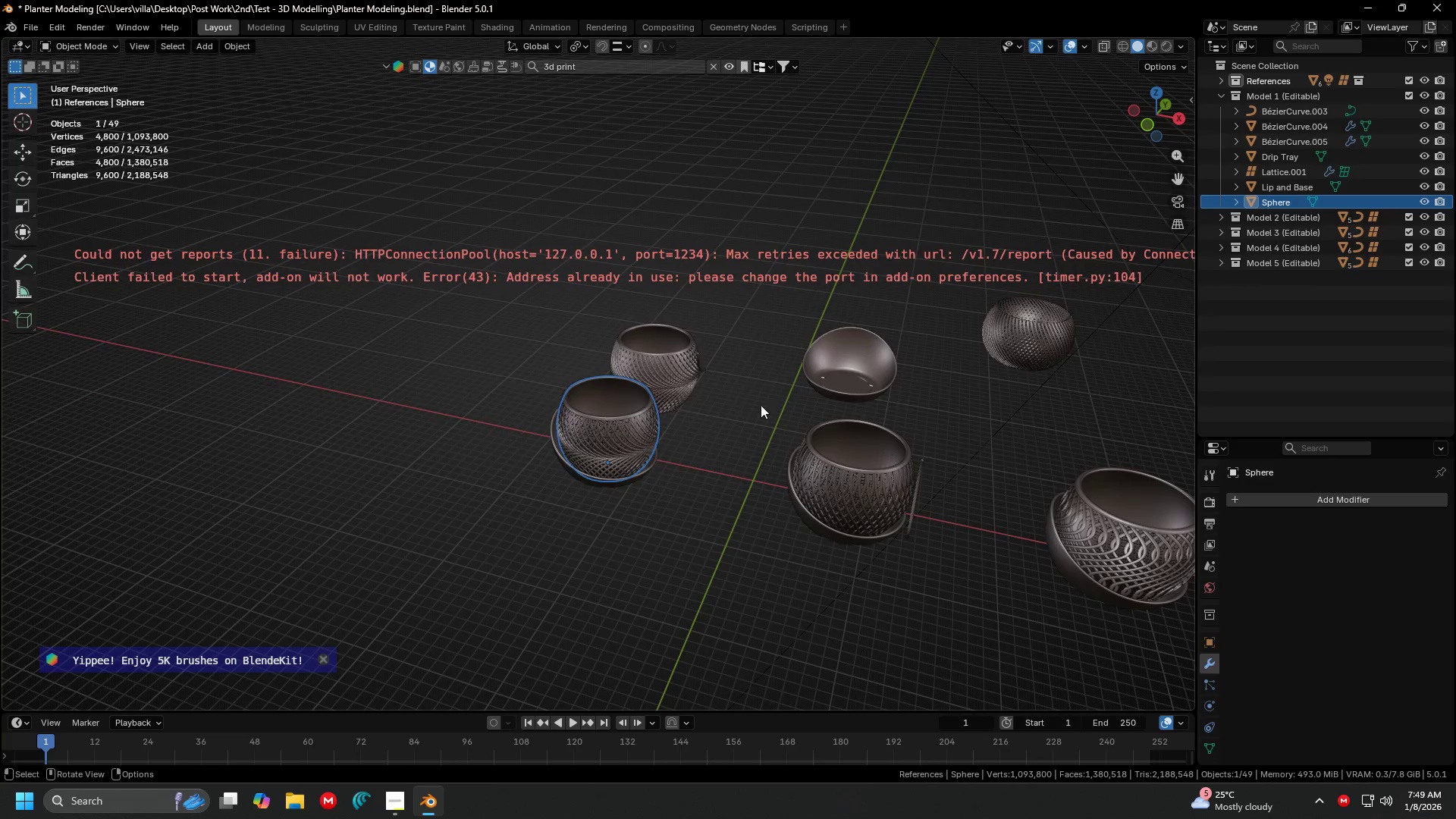 
key(Alt+AltLeft)
 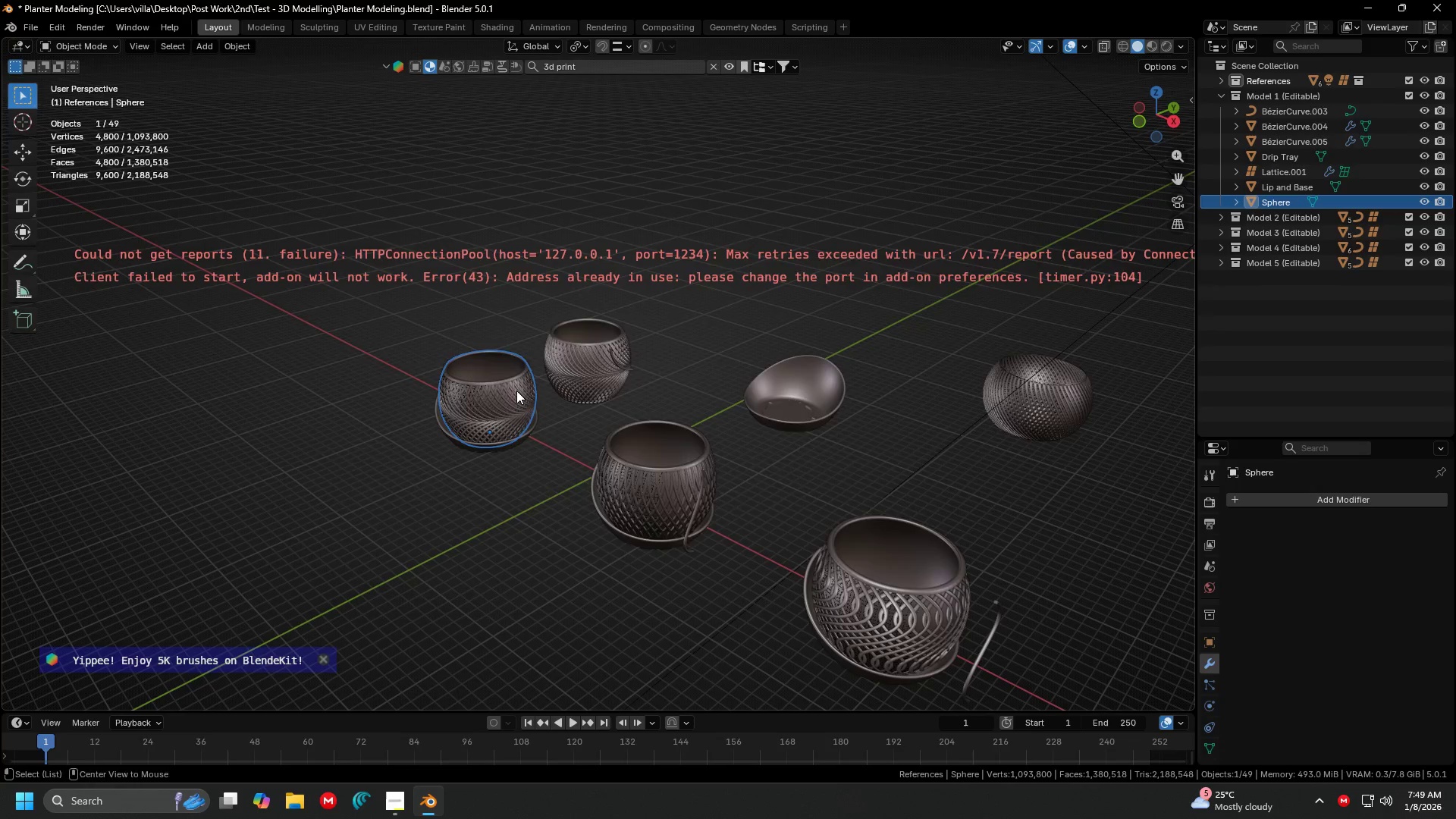 
key(Alt+Tab)